 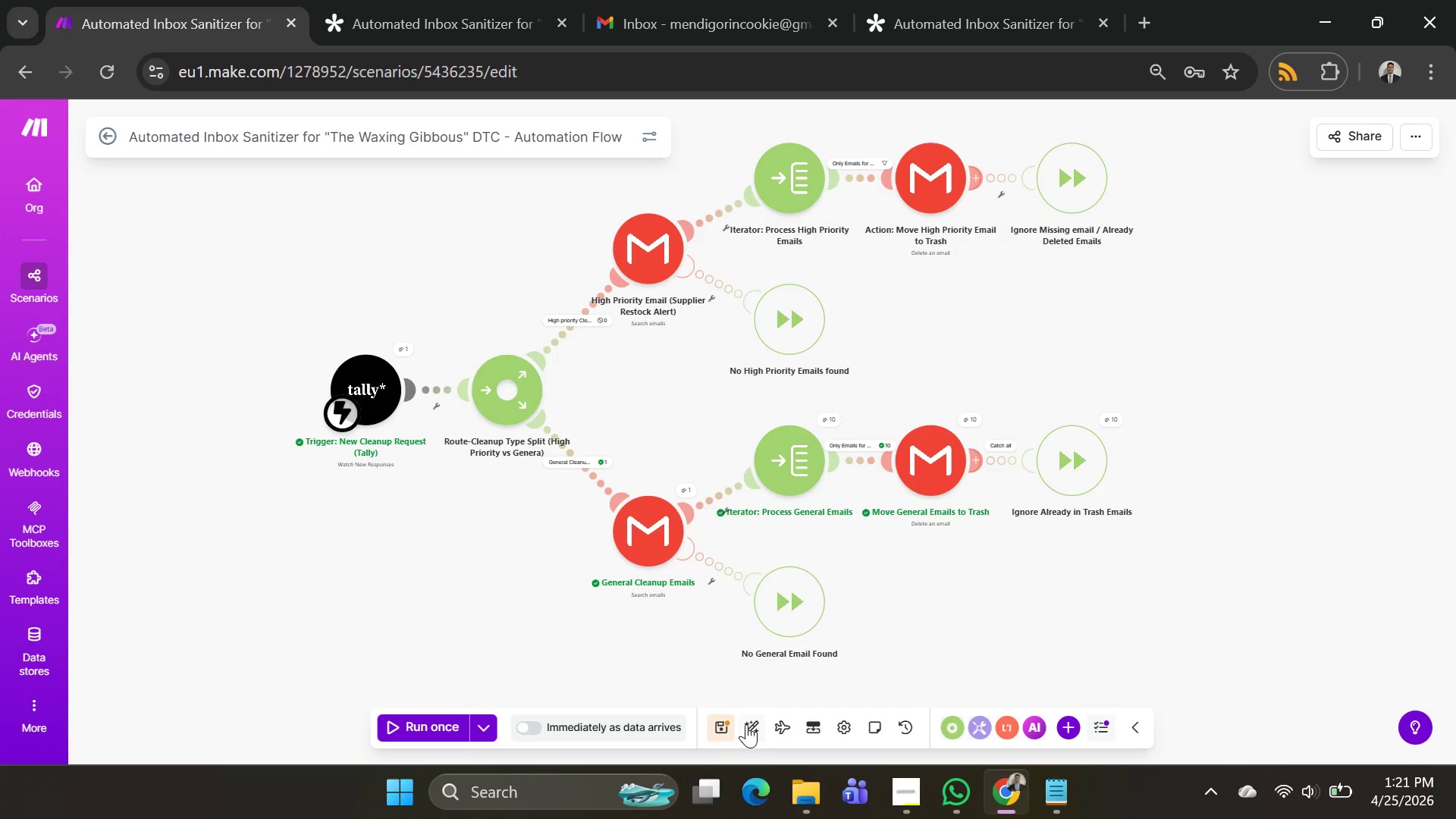 
left_click([746, 724])
 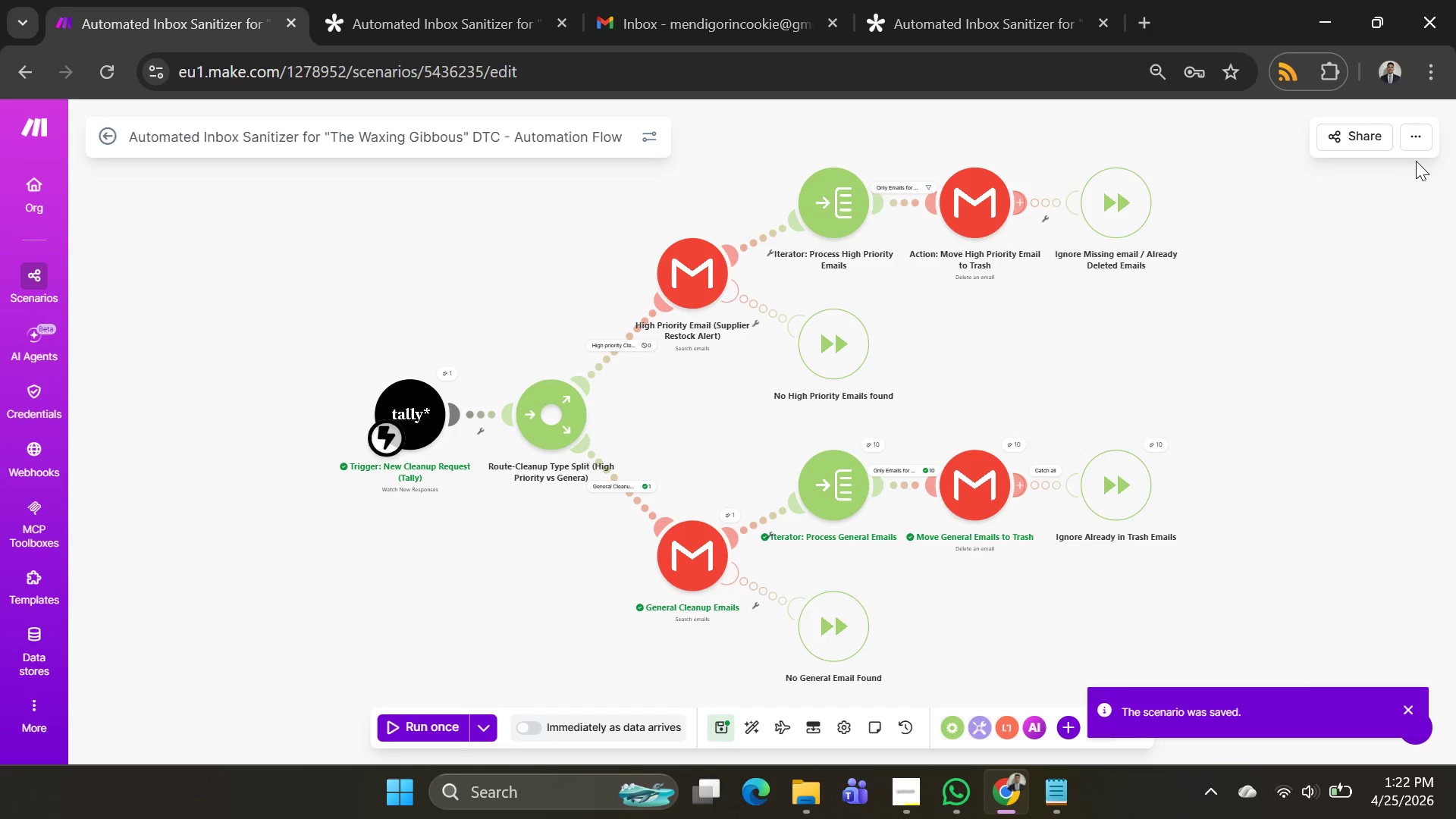 
left_click([1417, 137])
 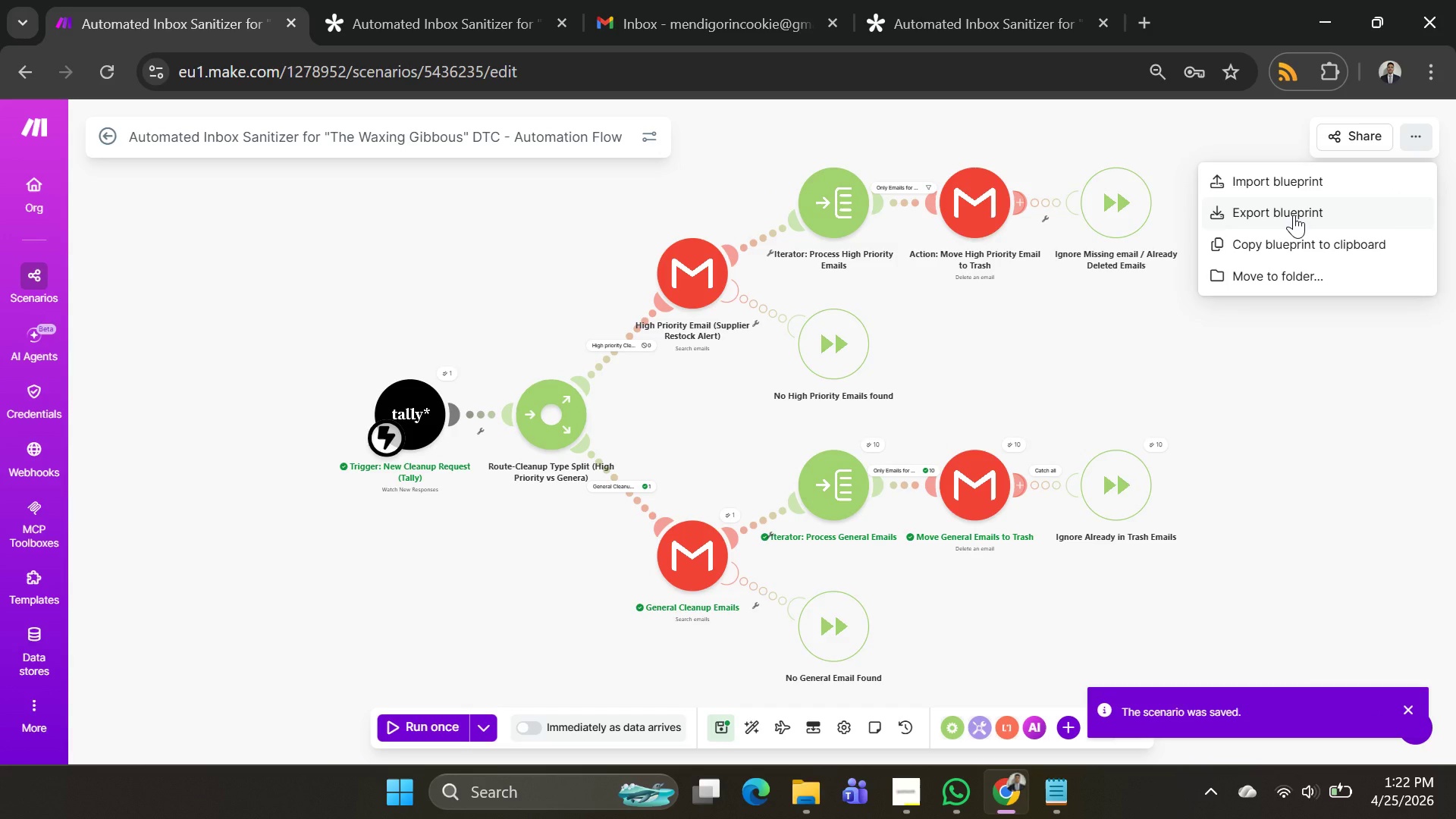 
left_click([1294, 215])
 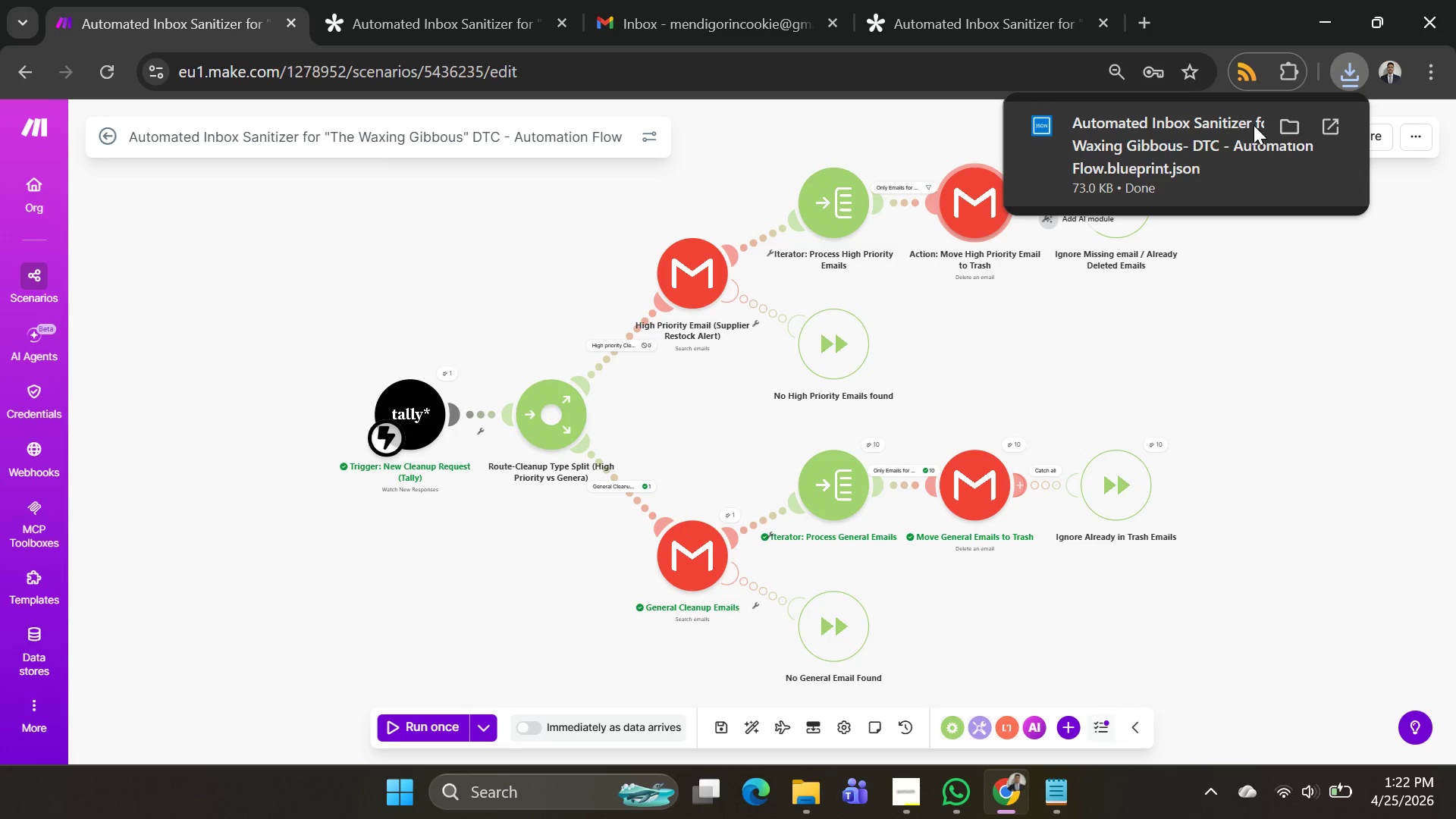 
left_click([1283, 120])
 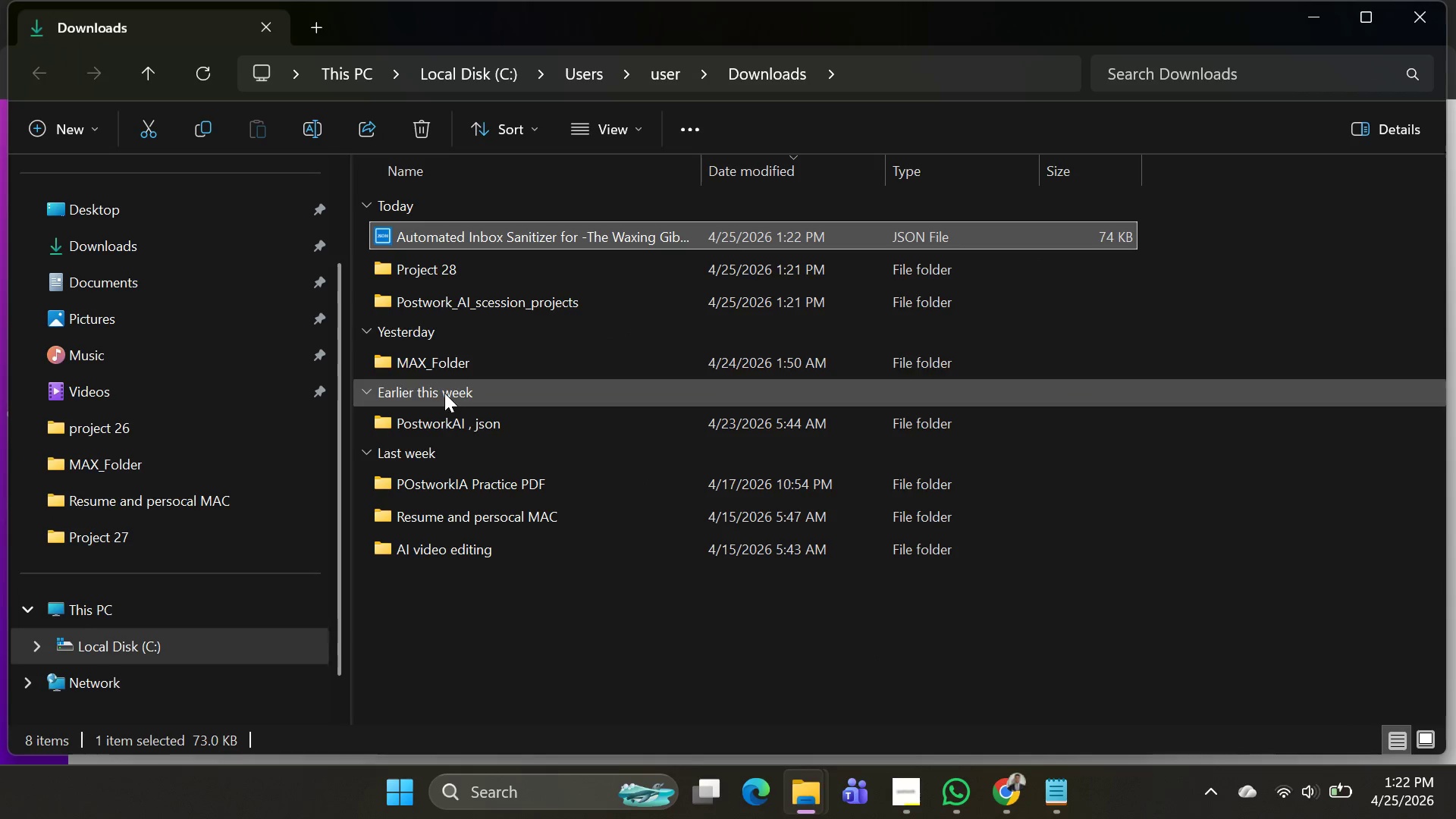 
right_click([440, 240])
 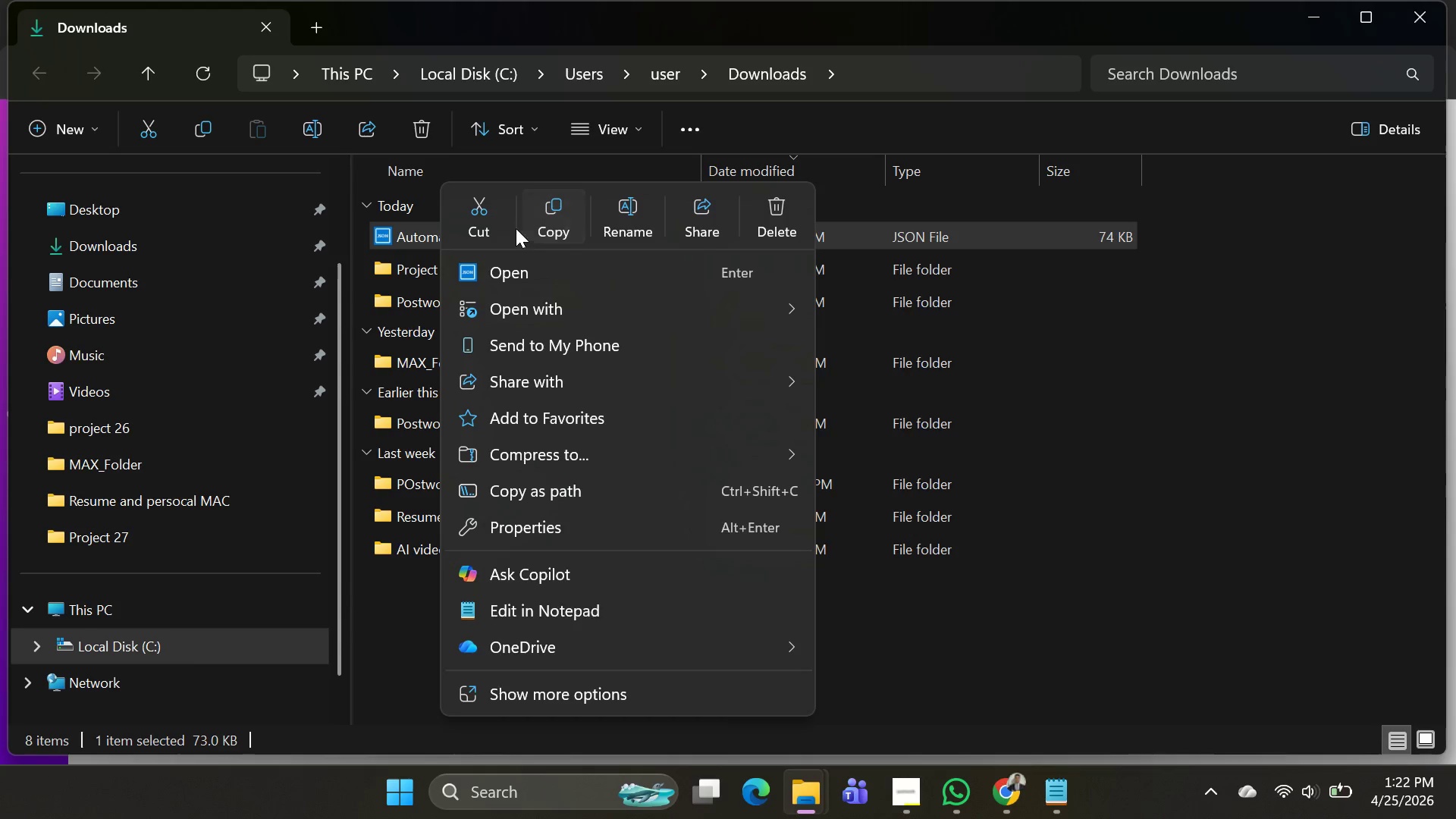 
left_click([492, 222])
 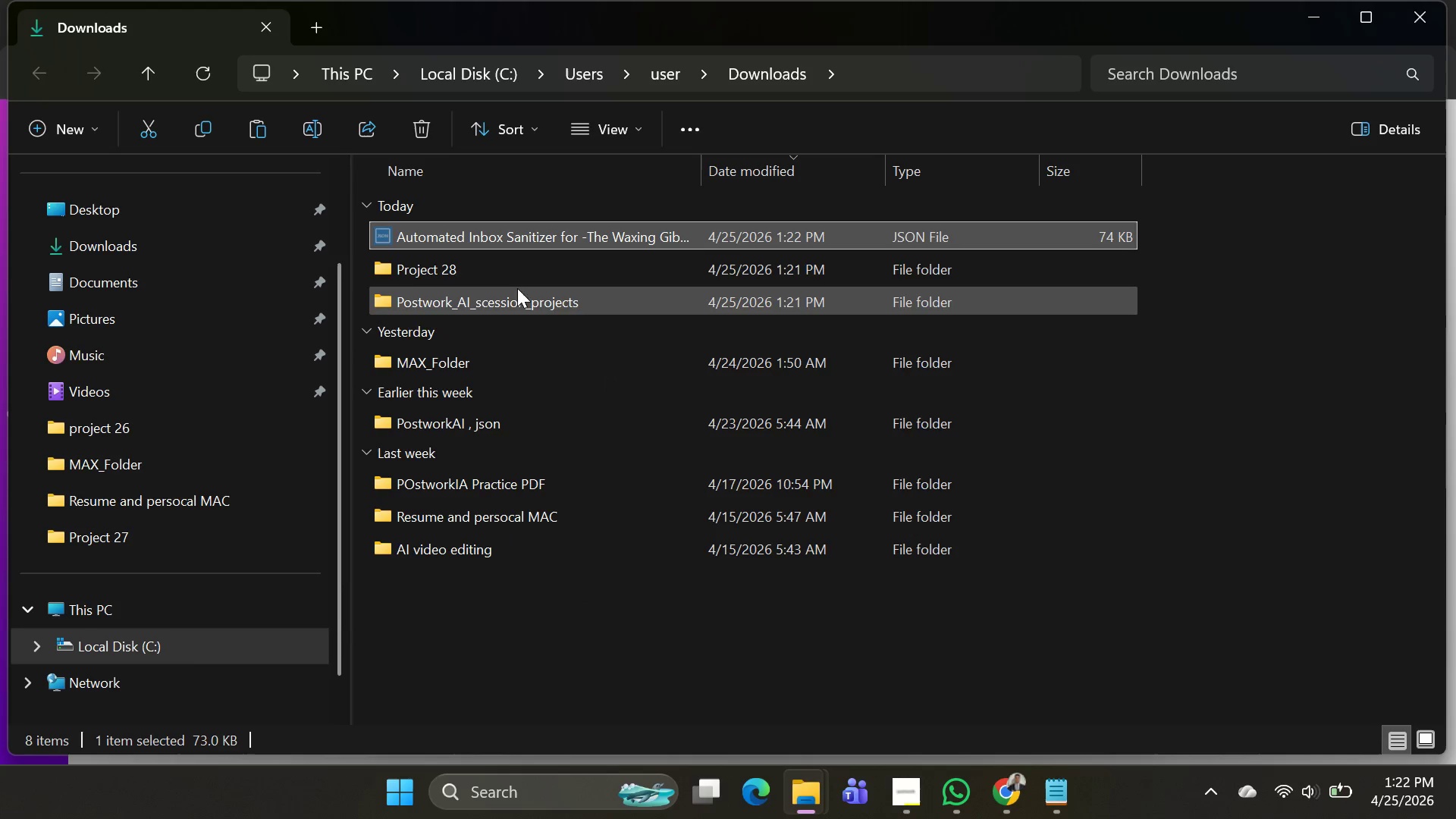 
double_click([515, 272])
 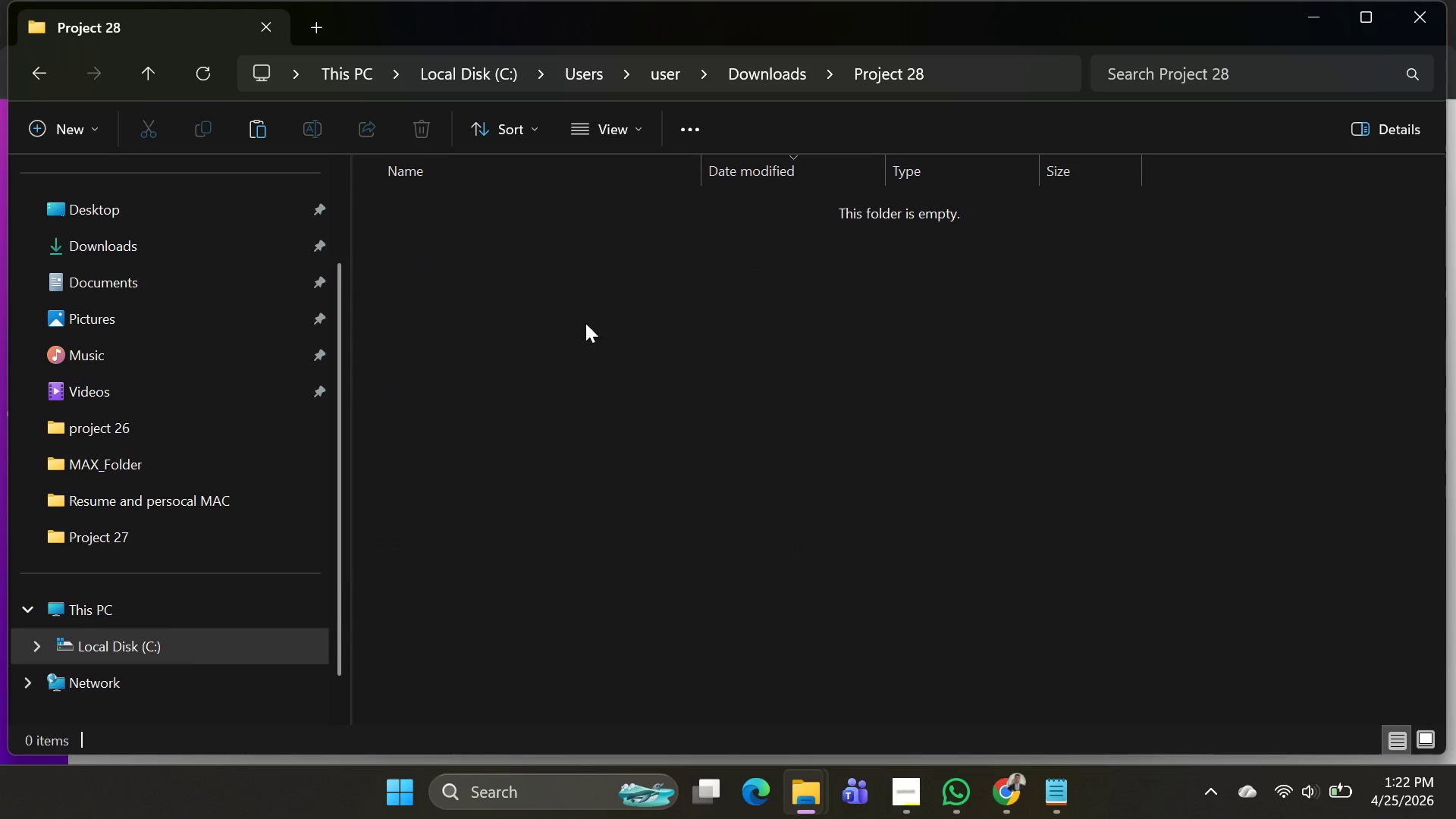 
key(Control+V)
 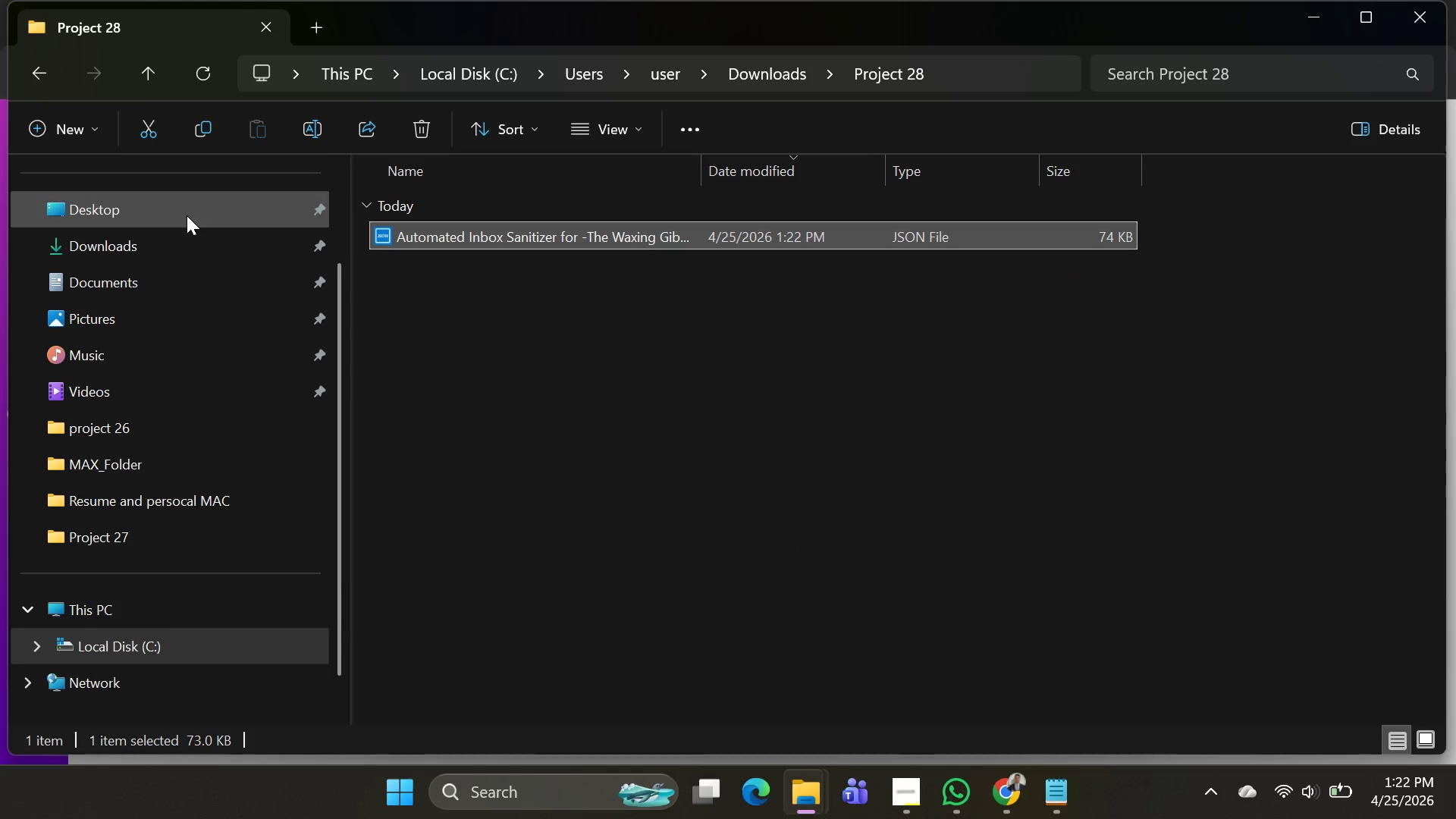 
wait(8.33)
 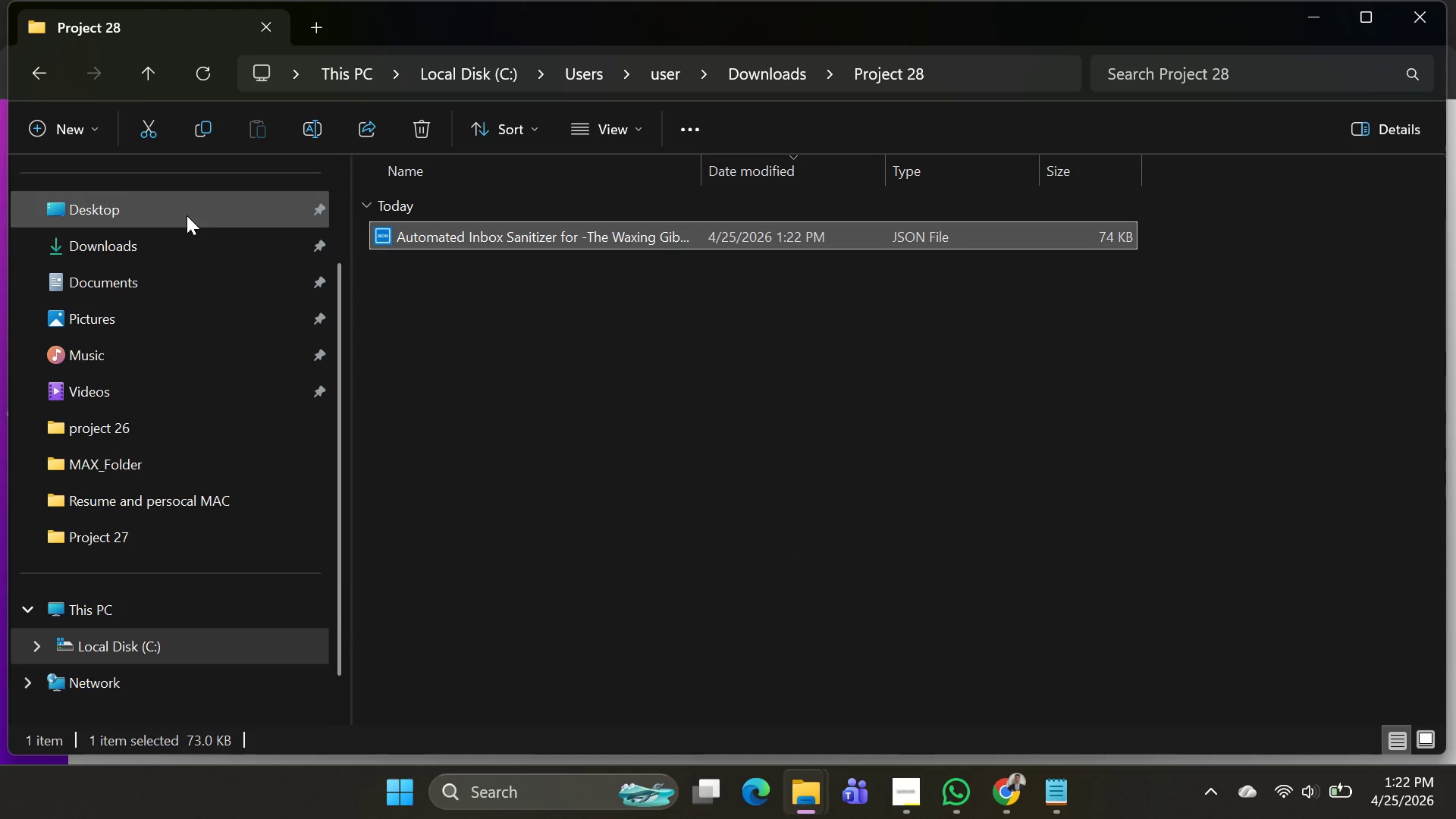 
left_click([523, 334])
 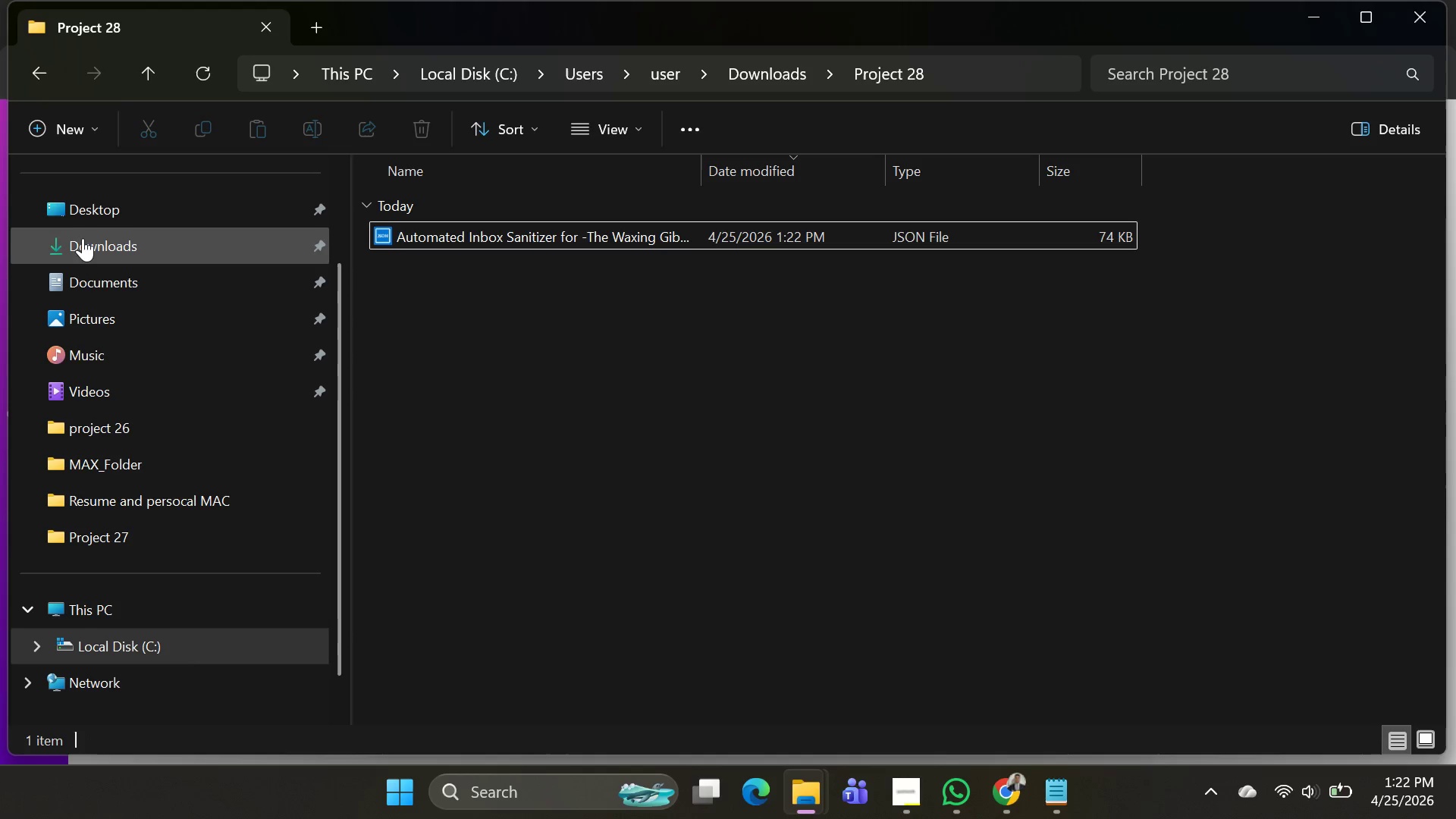 
left_click([84, 238])
 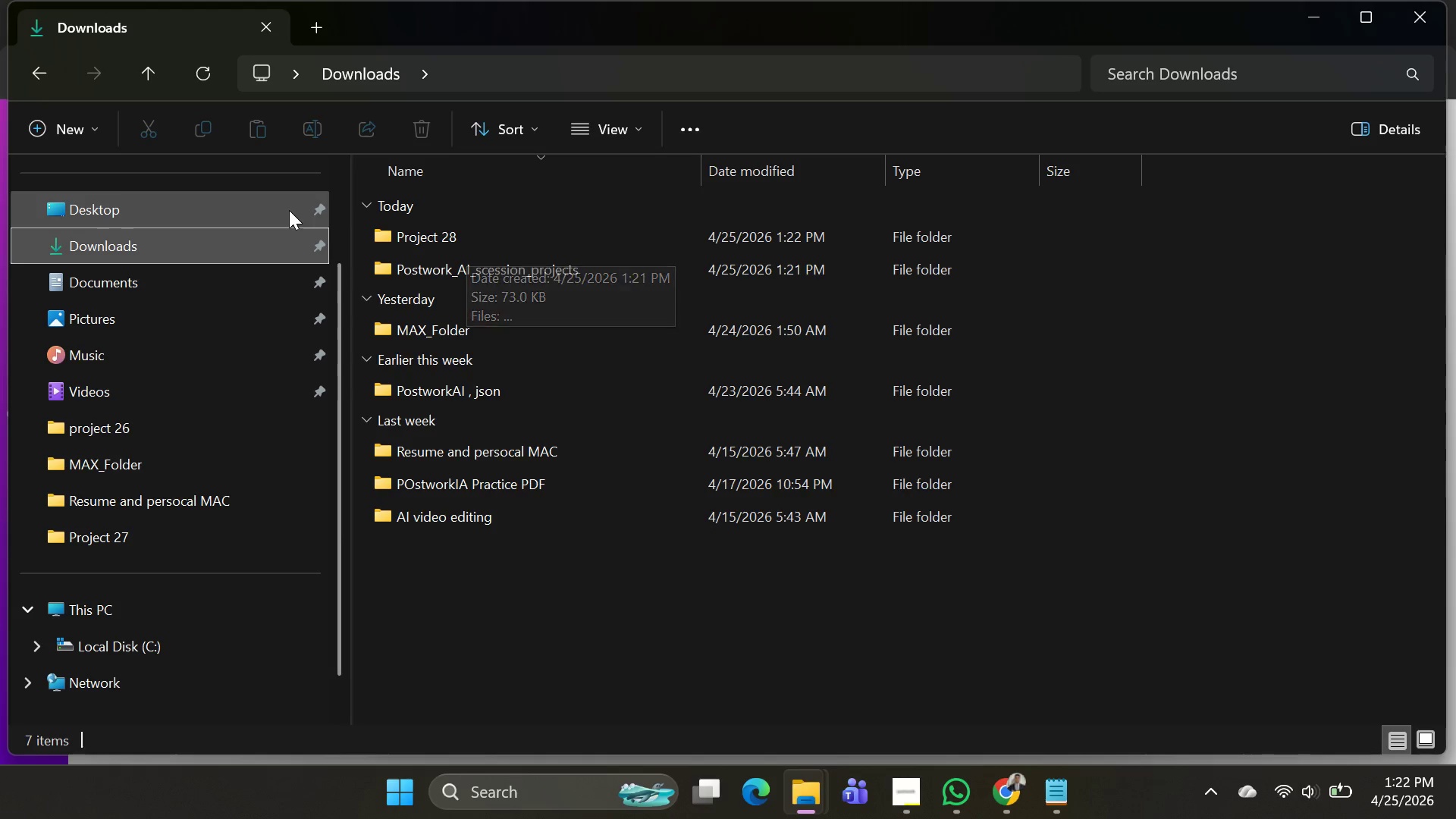 
wait(23.36)
 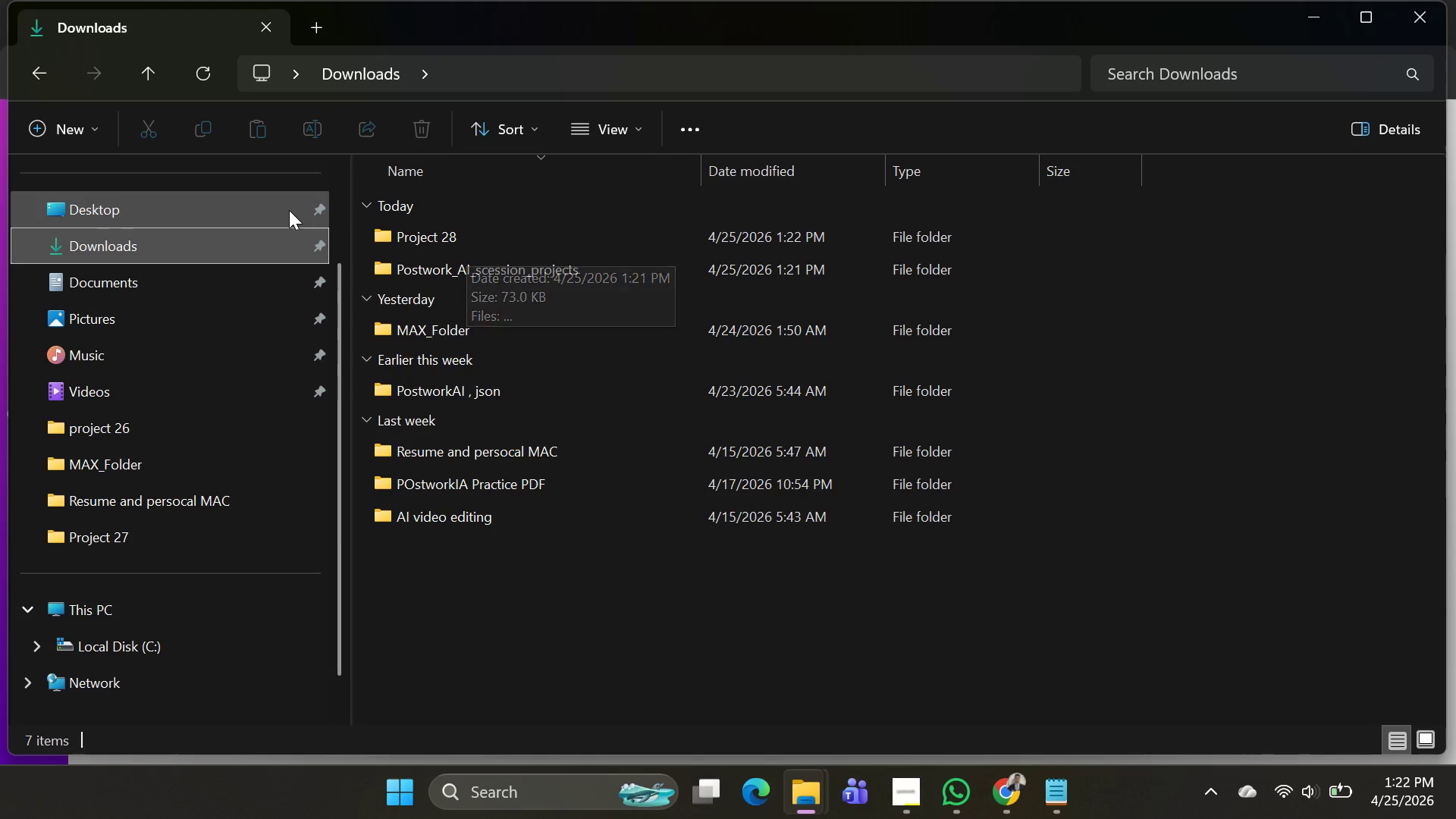 
key(Alt+AltLeft)
 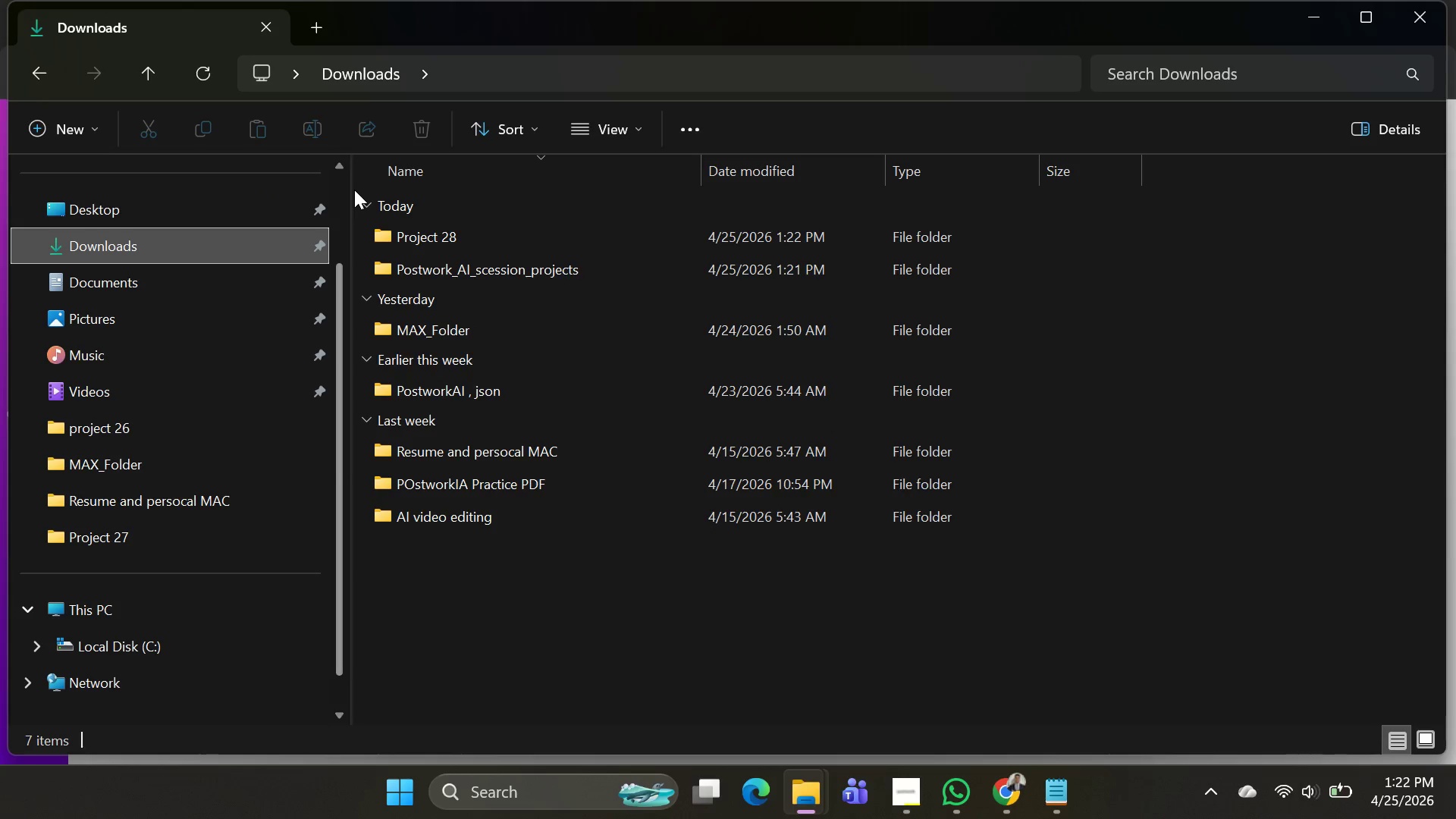 
key(Alt+Tab)
 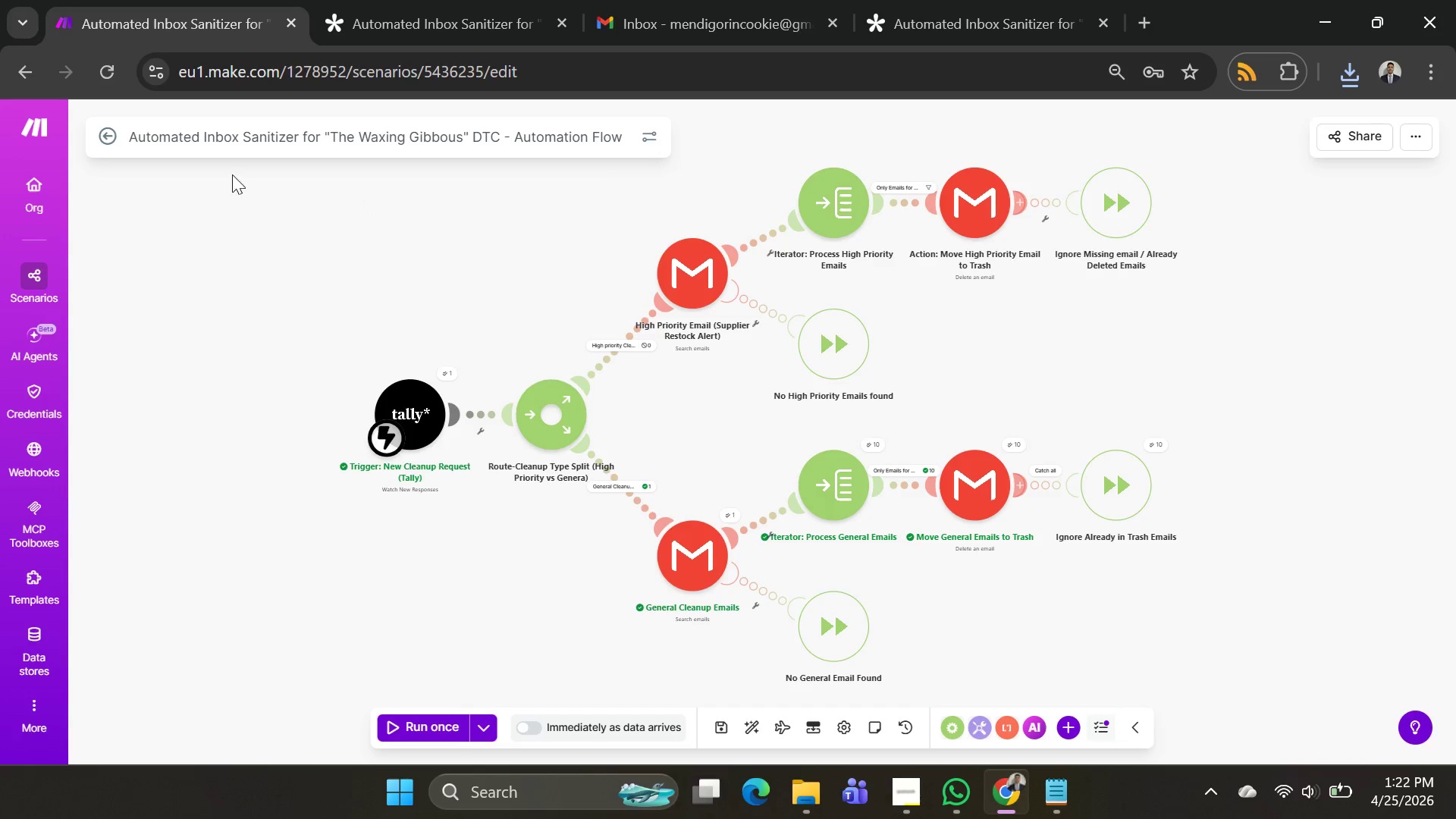 
left_click([1414, 131])
 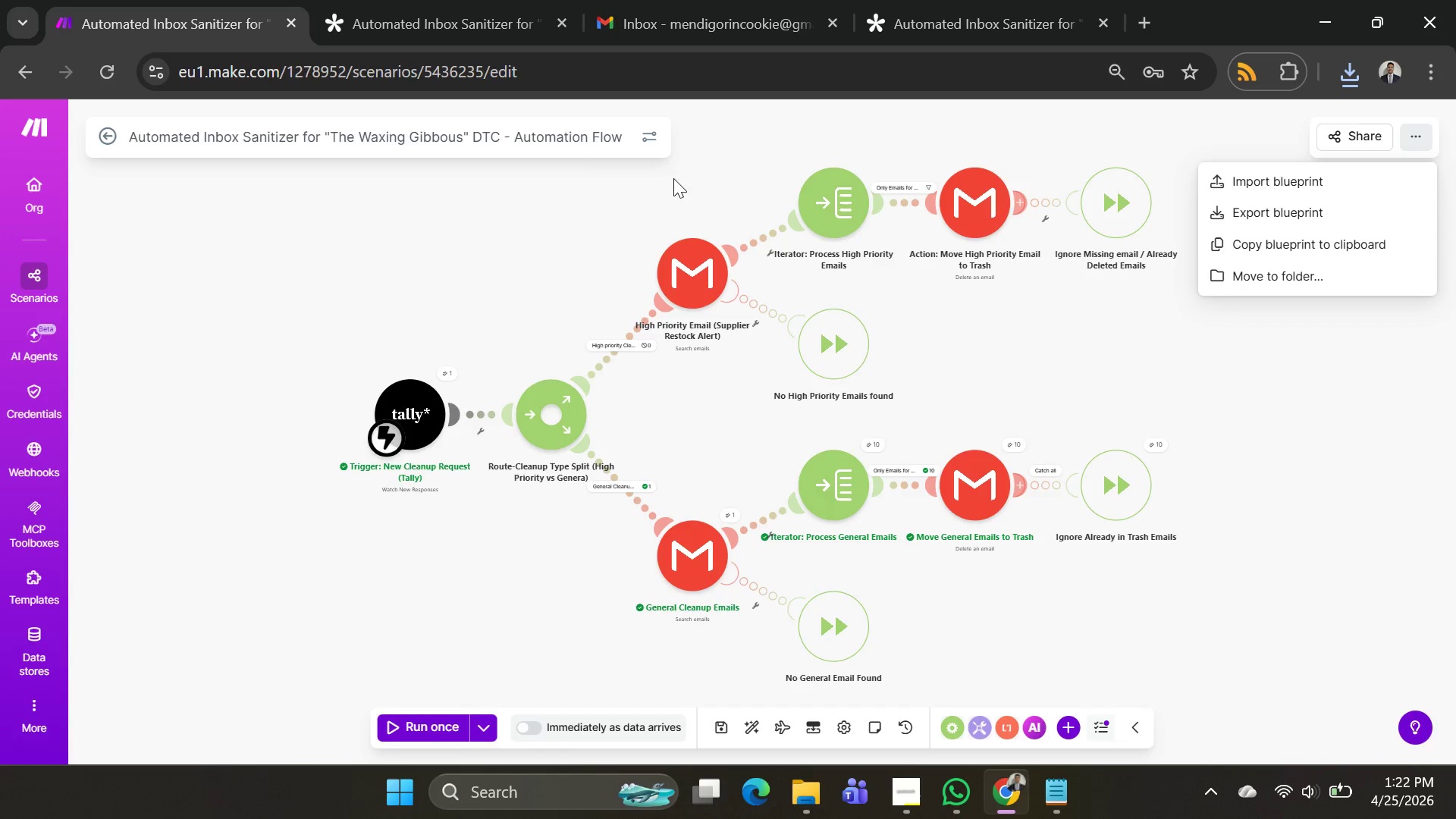 
left_click([488, 244])
 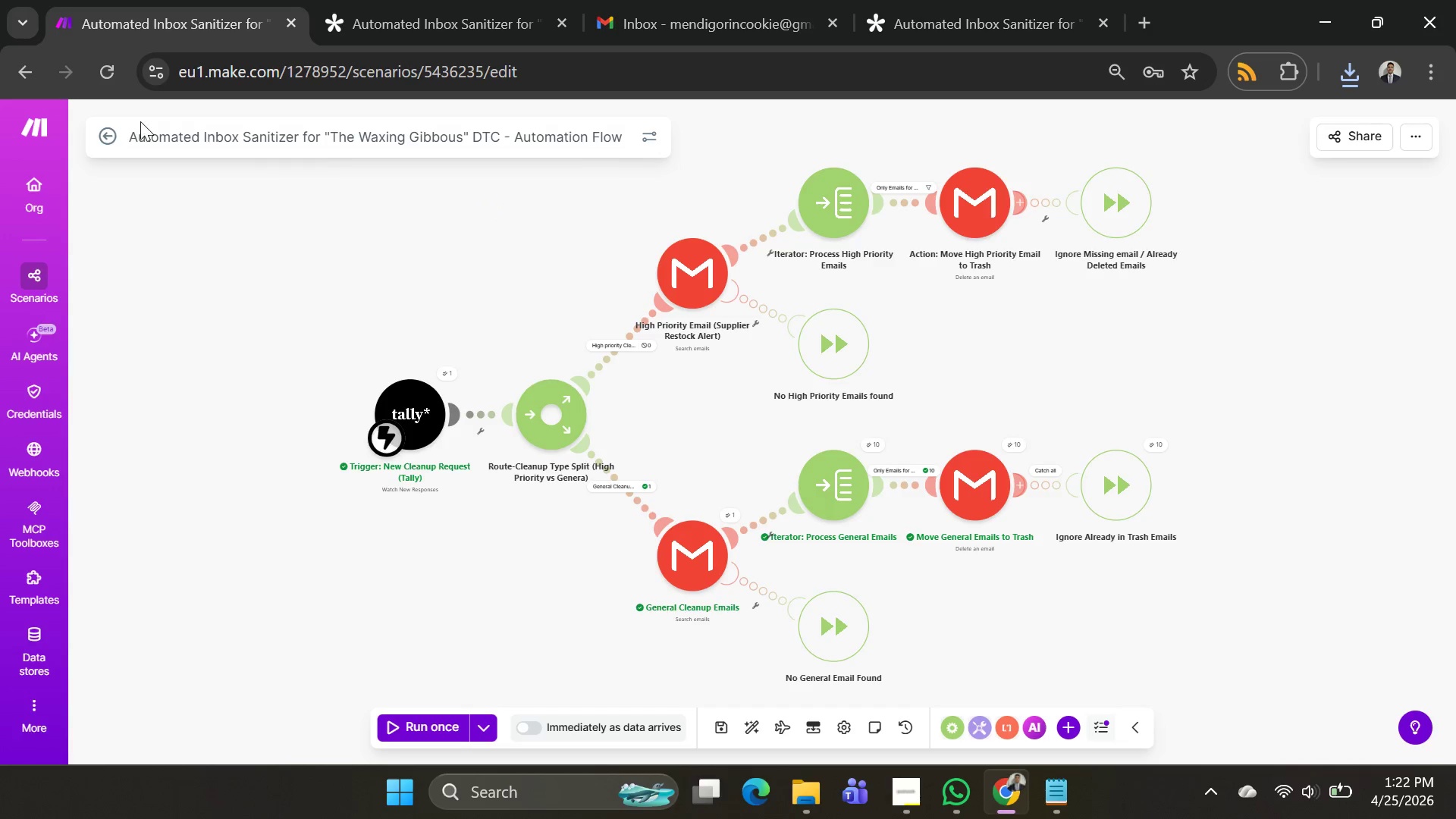 
left_click_drag(start_coordinate=[124, 129], to_coordinate=[710, 121])
 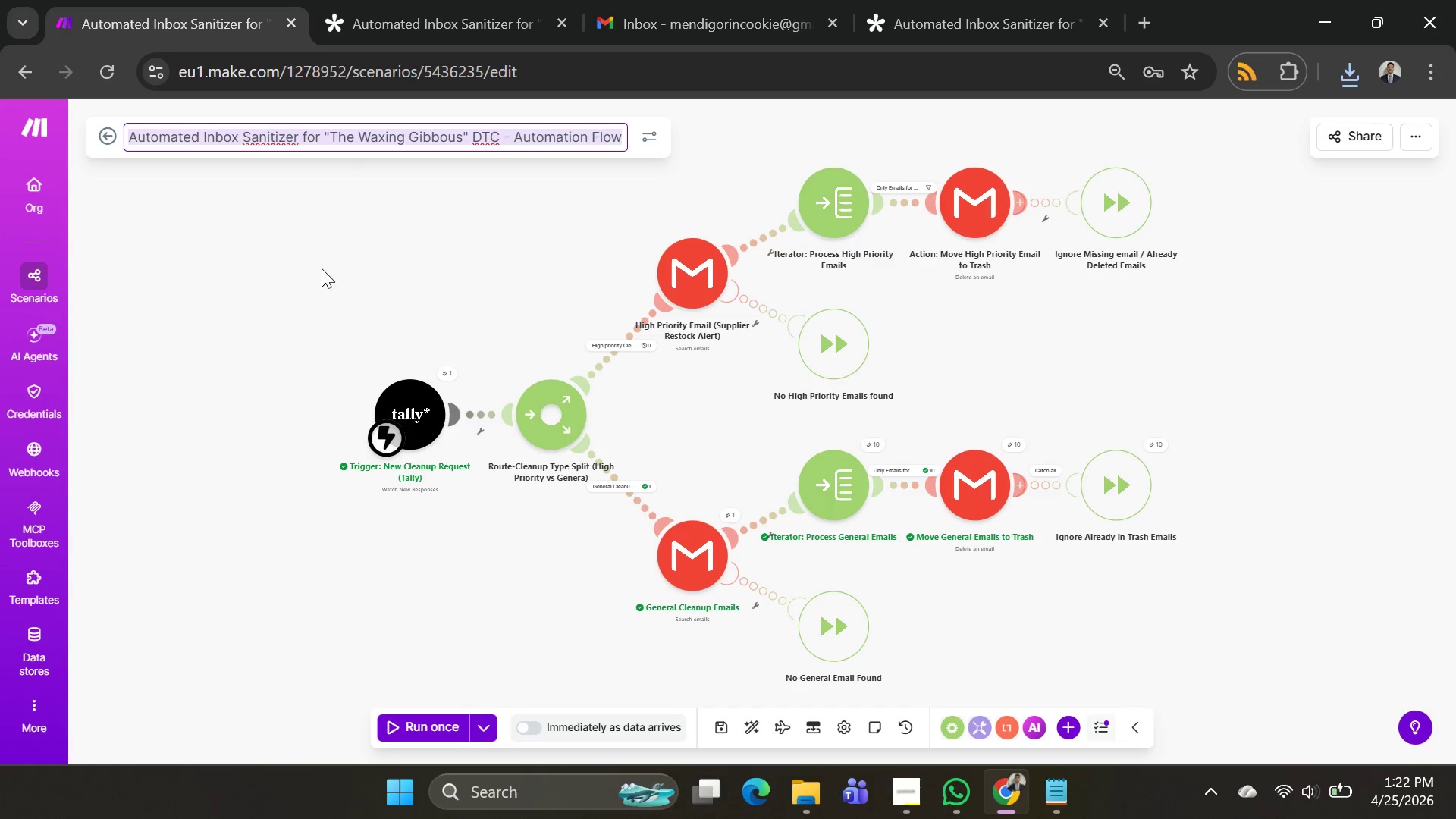 
left_click([322, 268])
 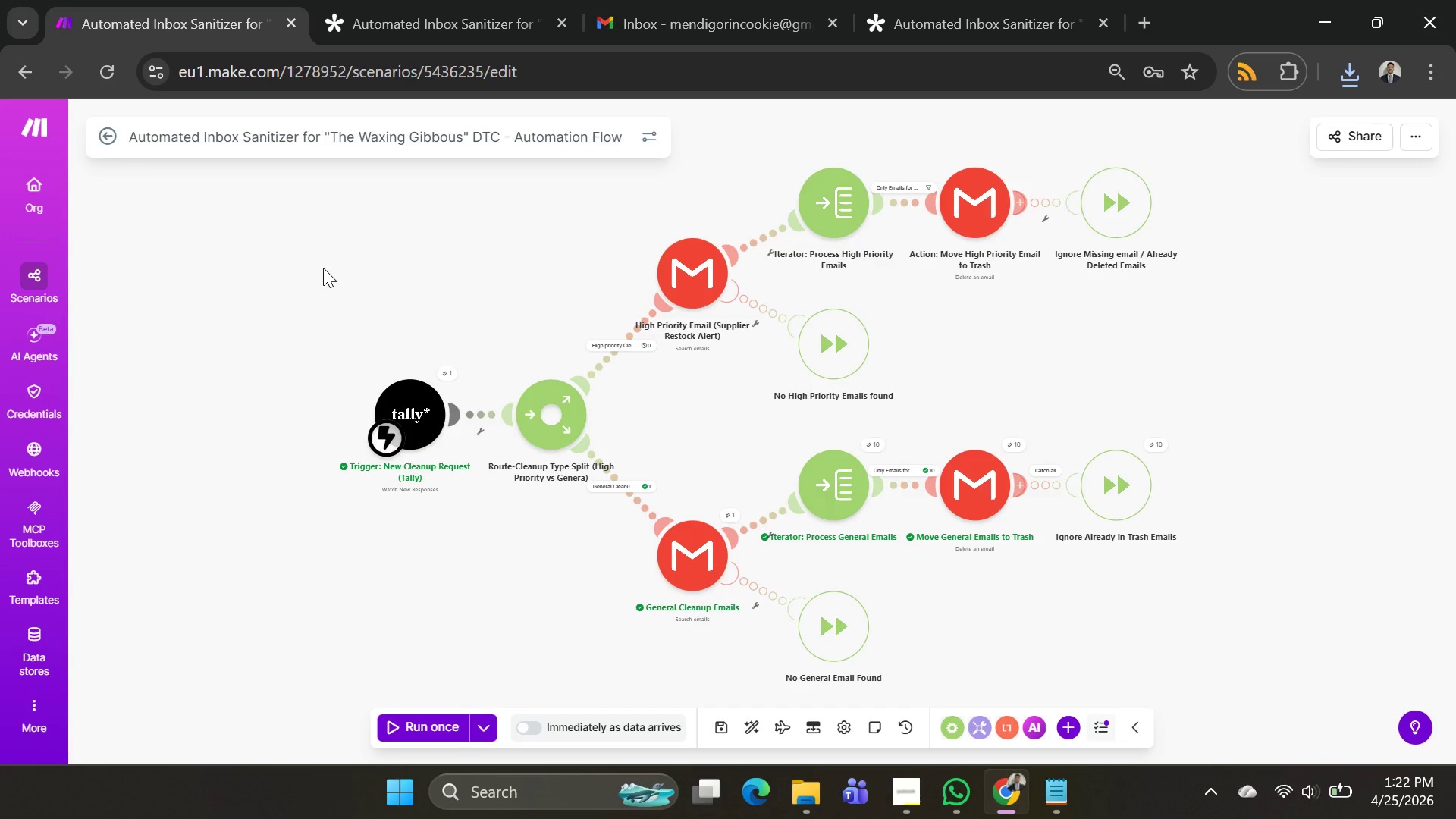 
key(PrintScreen)
 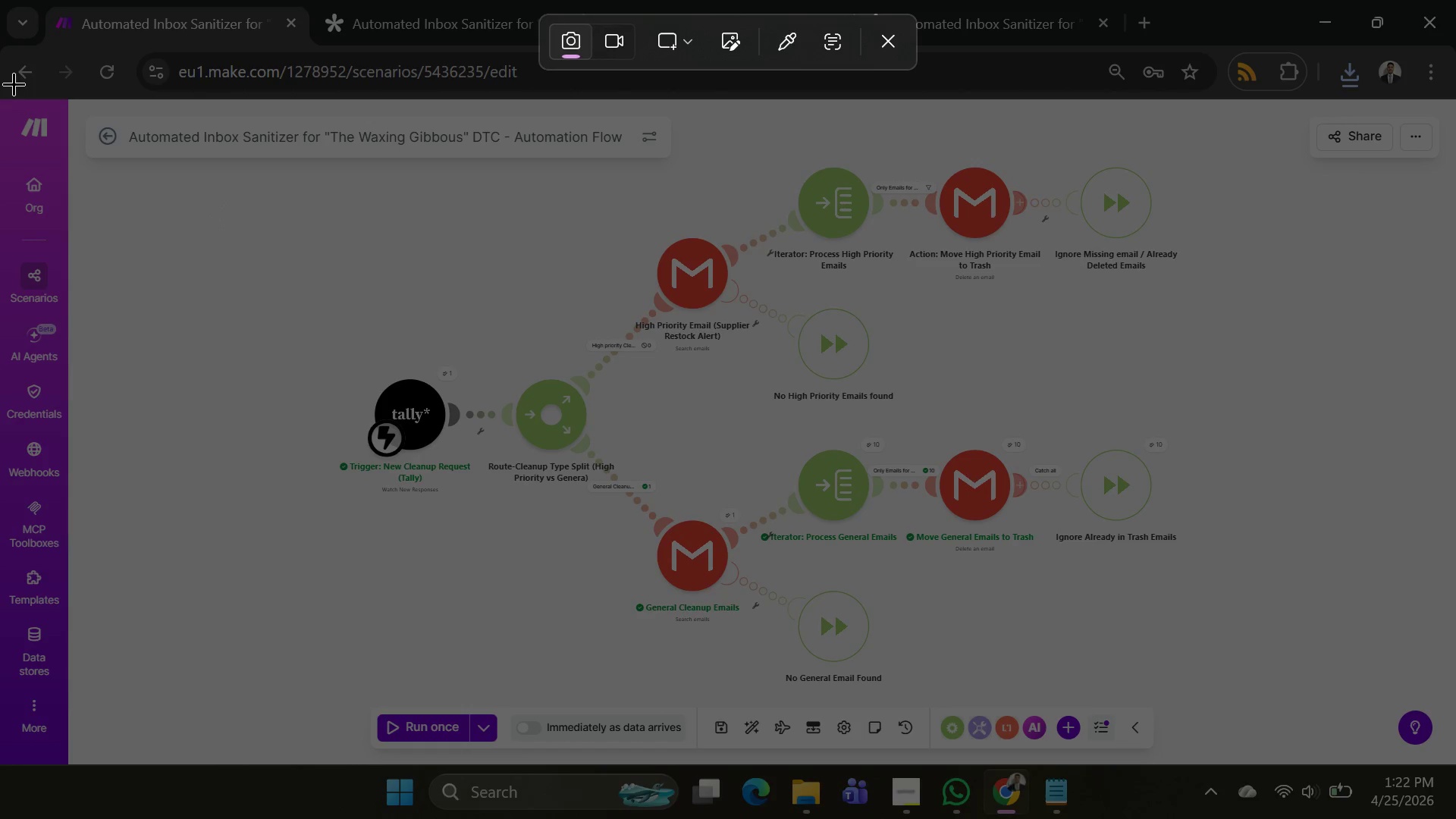 
left_click_drag(start_coordinate=[0, 95], to_coordinate=[1455, 765])
 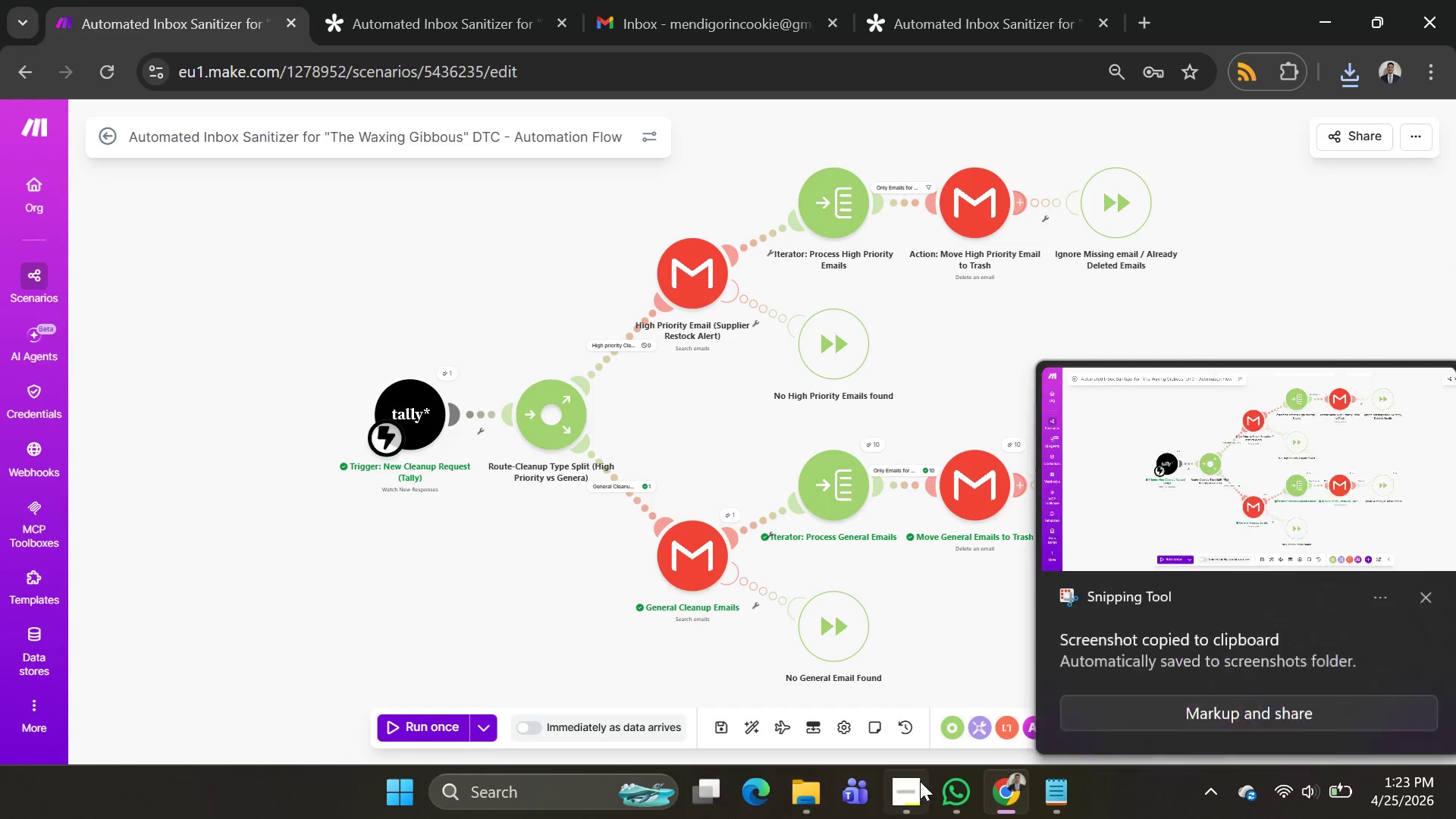 
left_click([946, 789])
 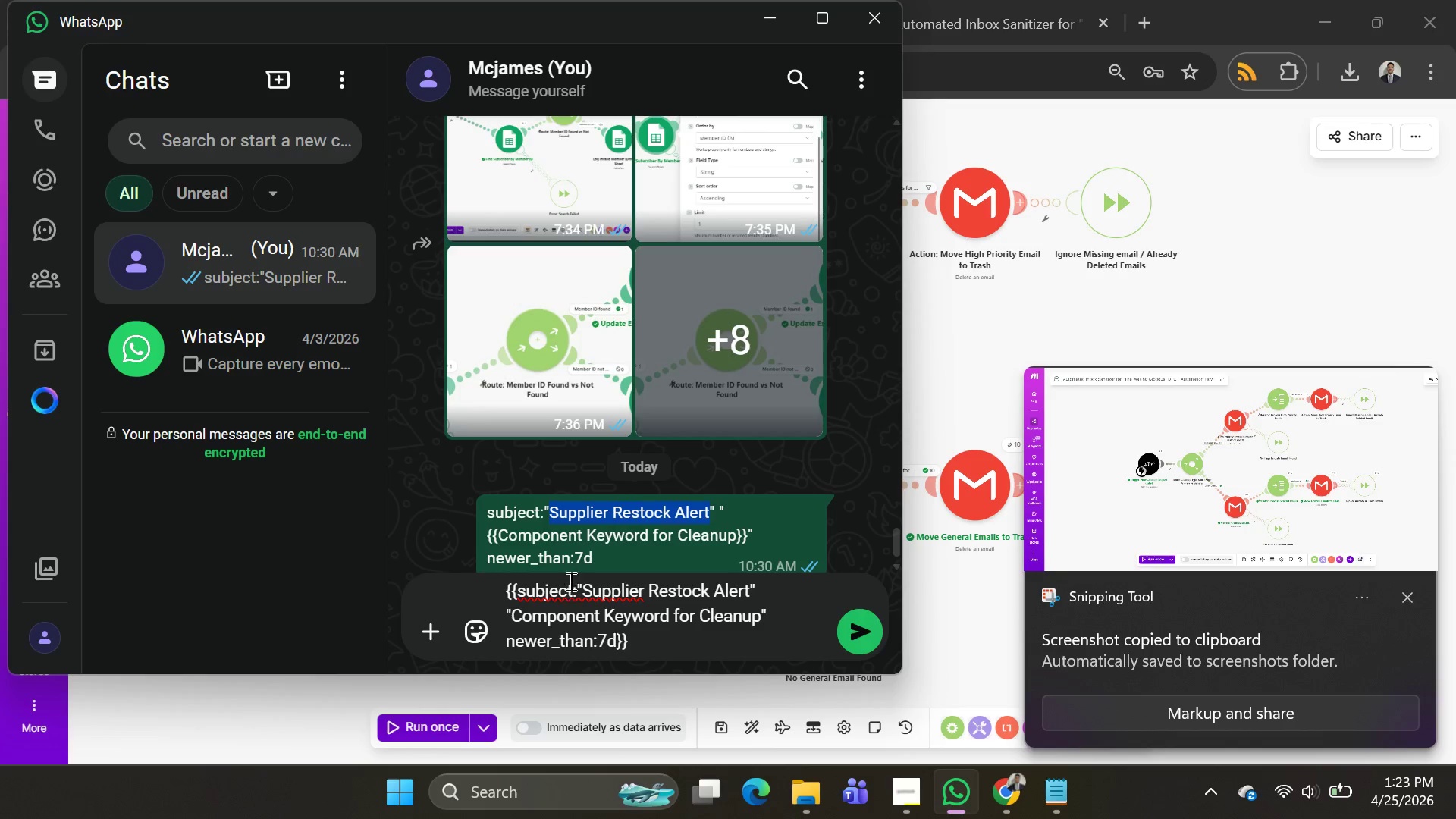 
scroll: coordinate [570, 516], scroll_direction: down, amount: 9.0
 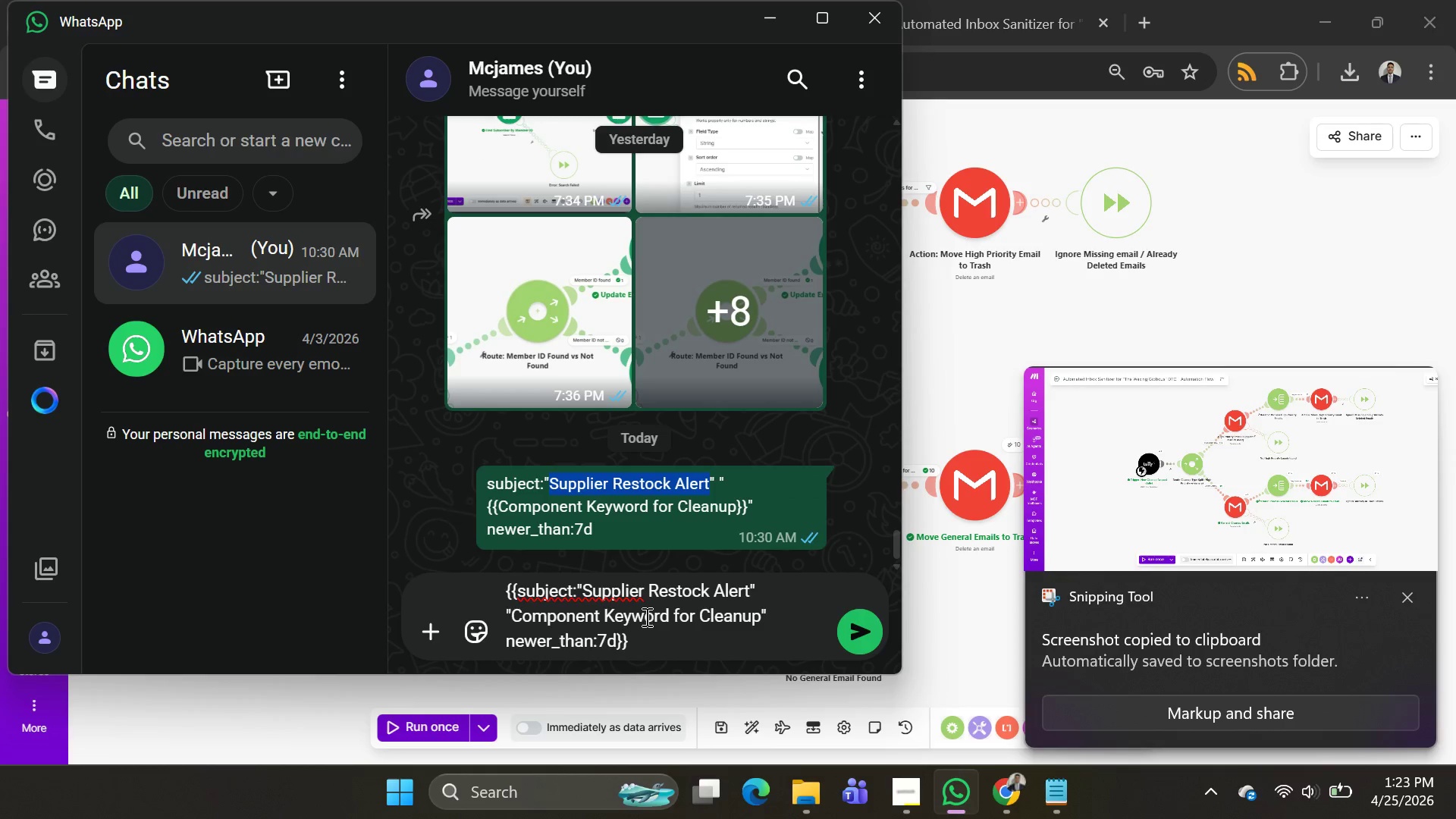 
left_click([645, 623])
 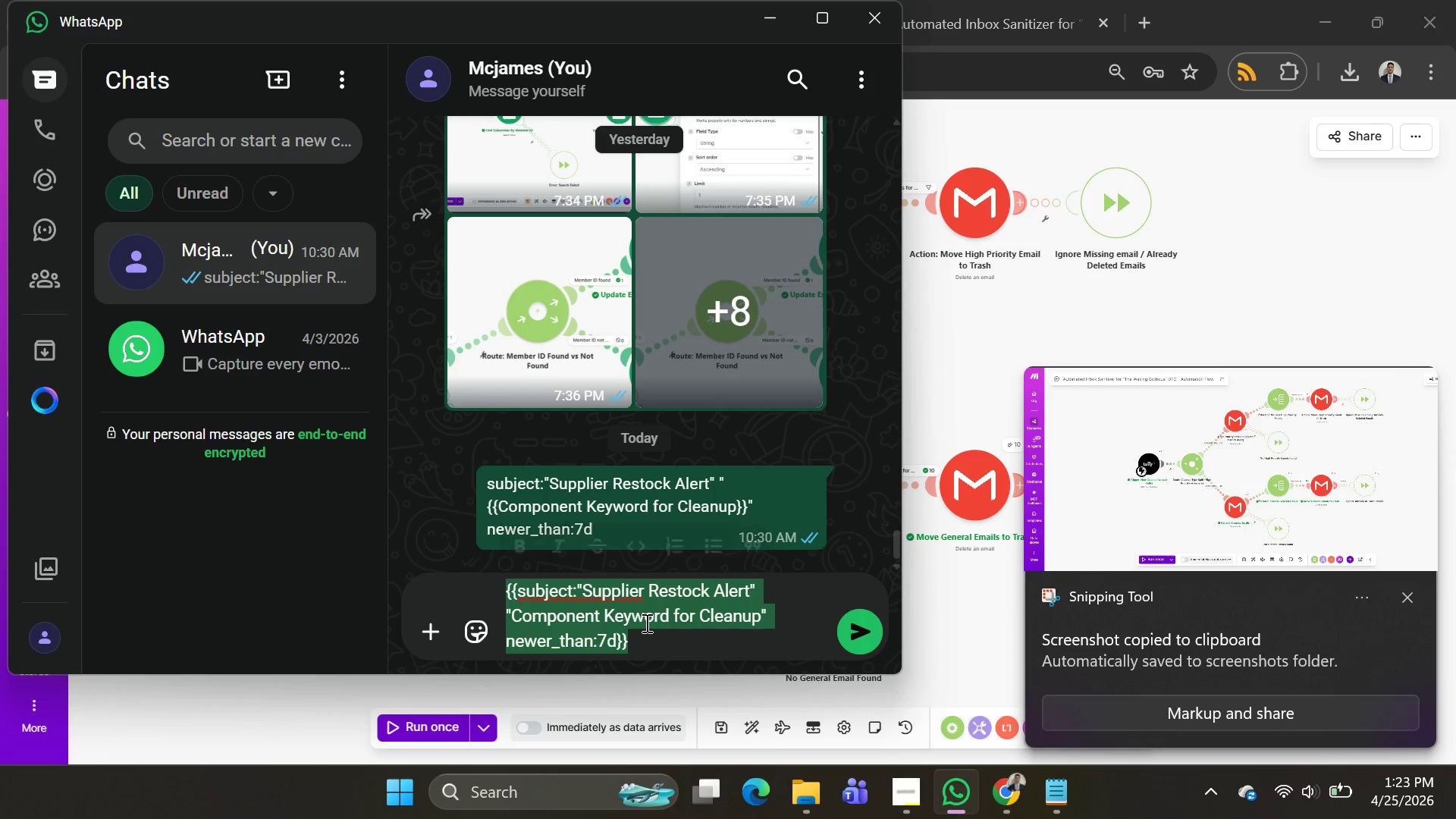 
key(Control+ControlLeft)
 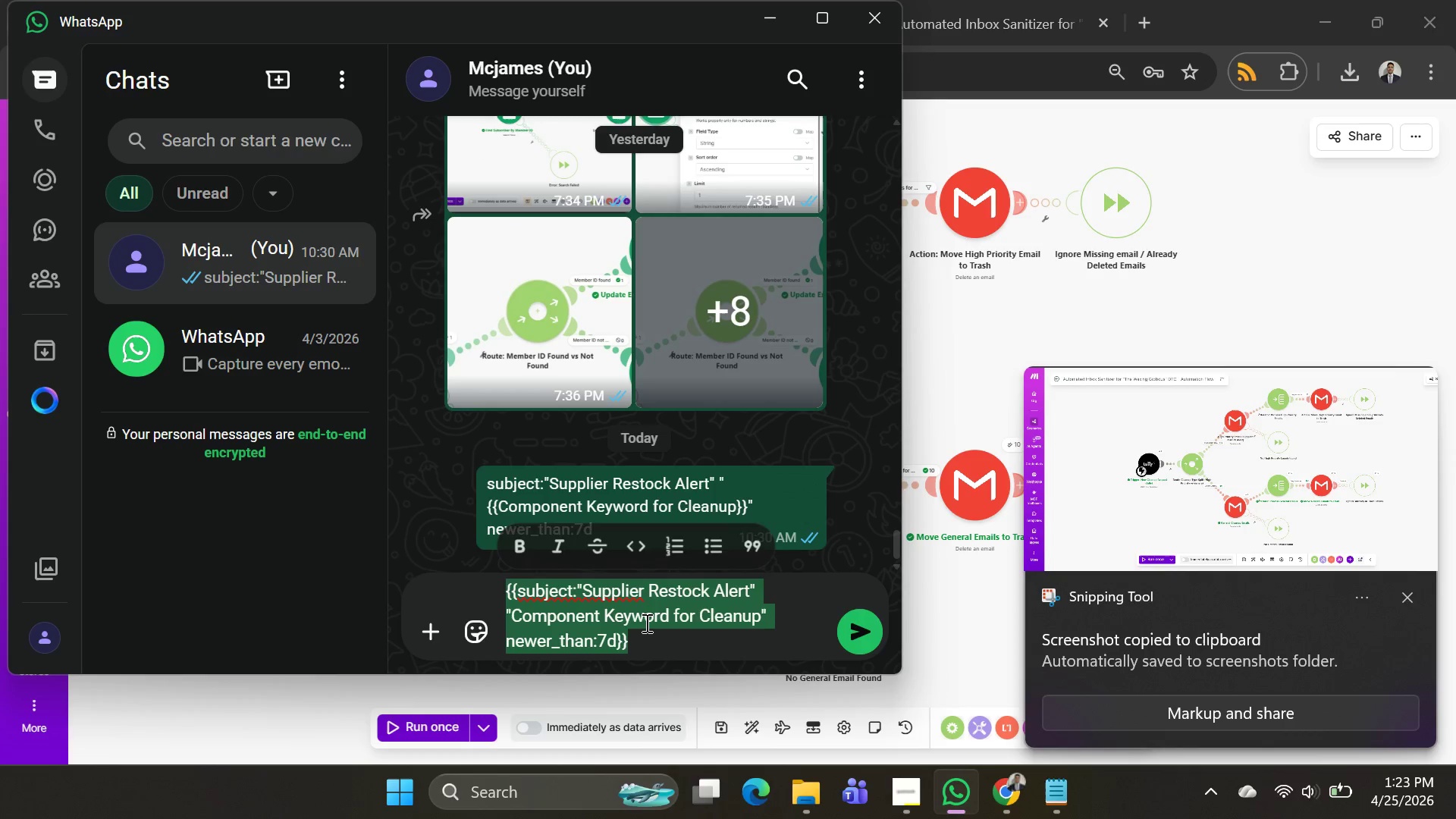 
key(Control+A)
 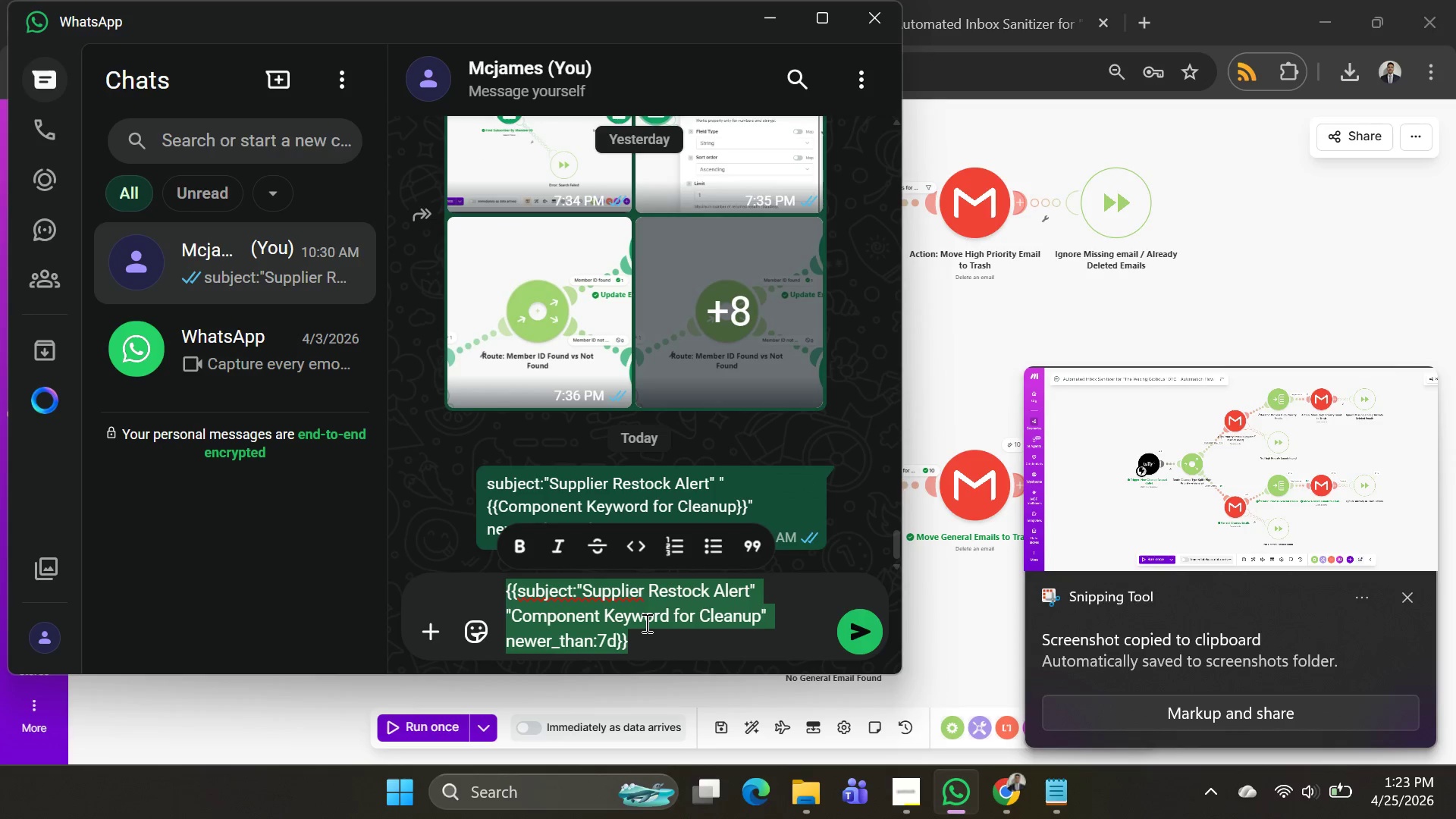 
key(Backspace)
 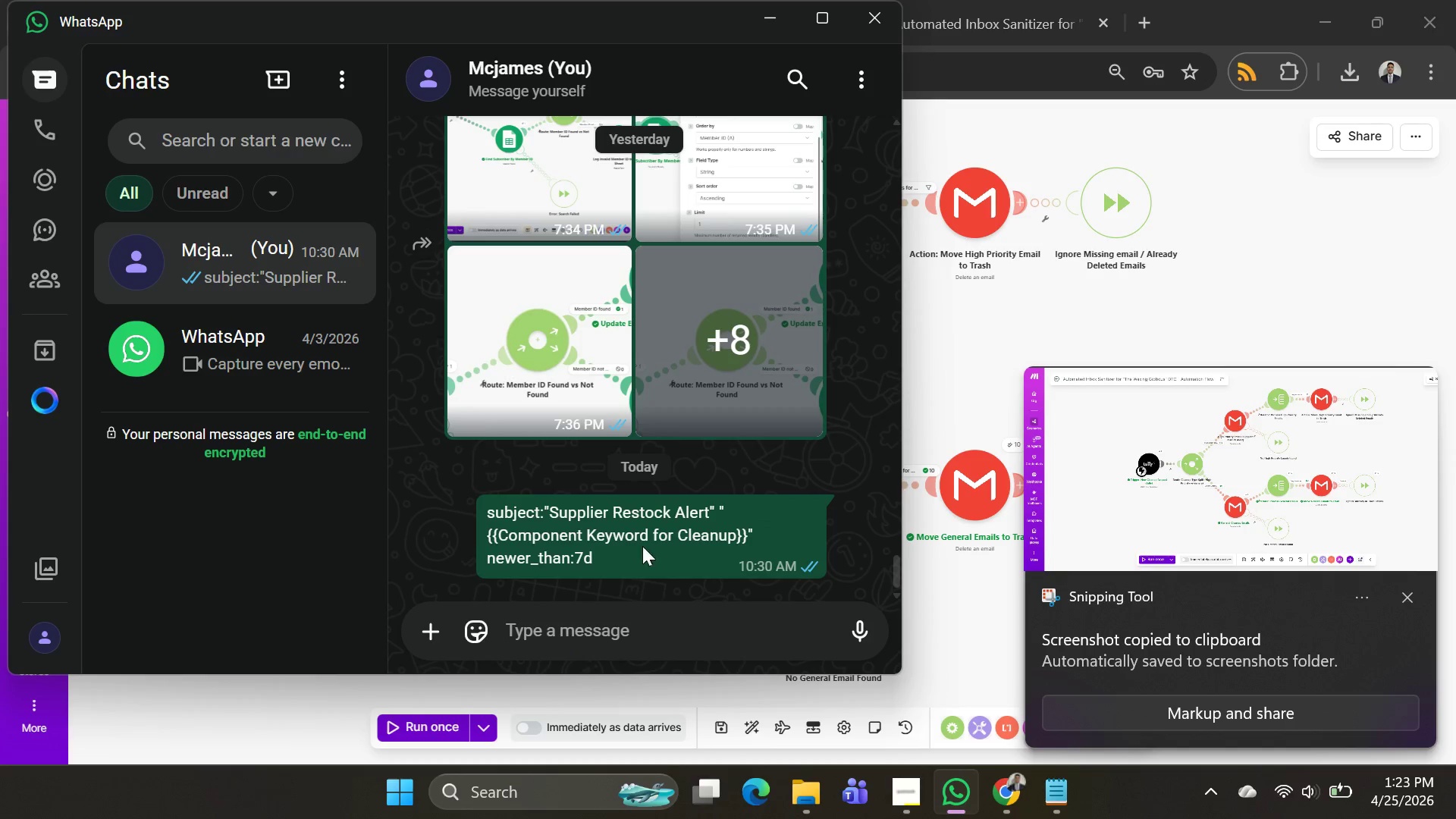 
scroll: coordinate [642, 414], scroll_direction: down, amount: 7.0
 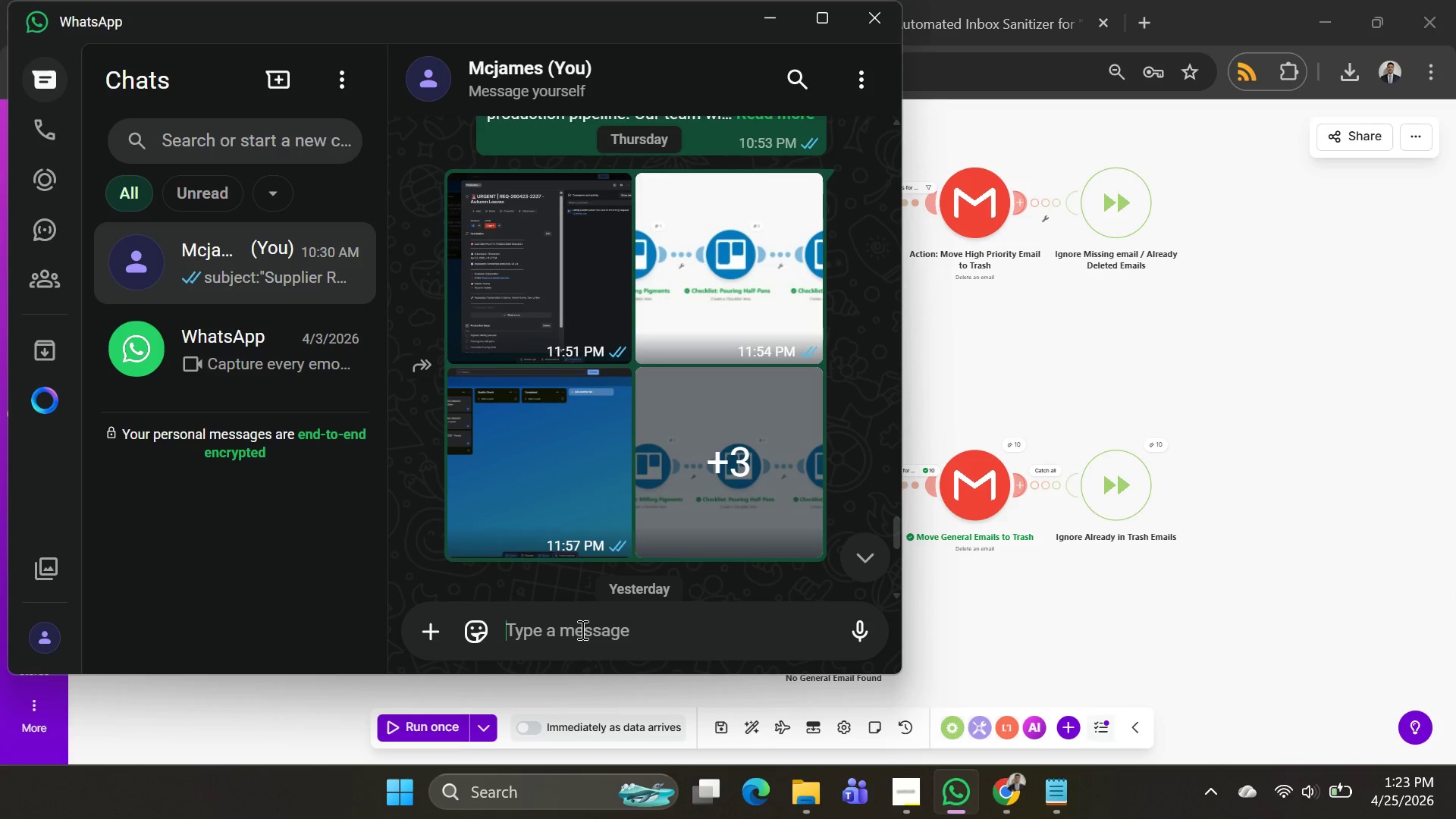 
left_click([581, 629])
 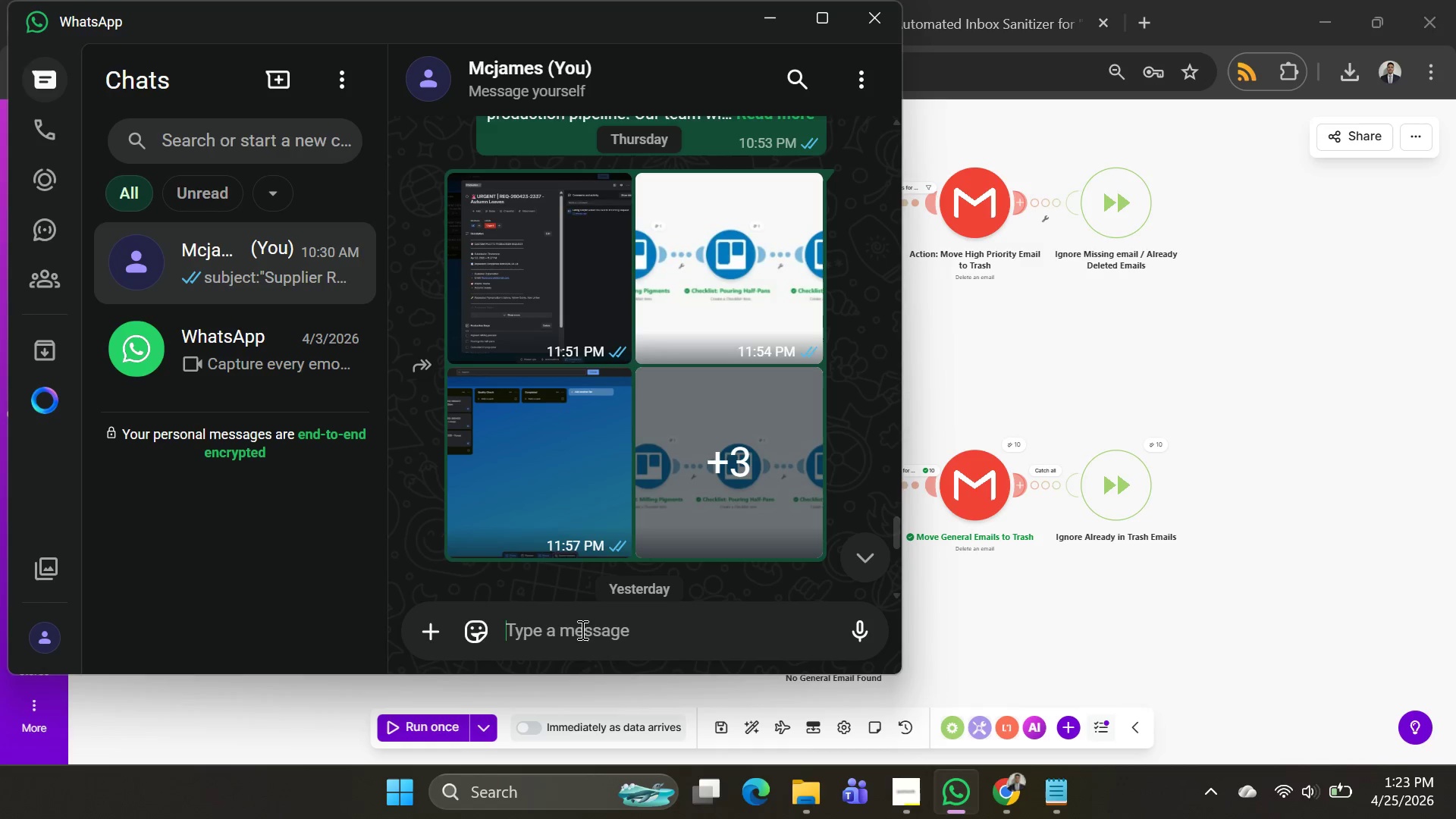 
key(Control+ControlLeft)
 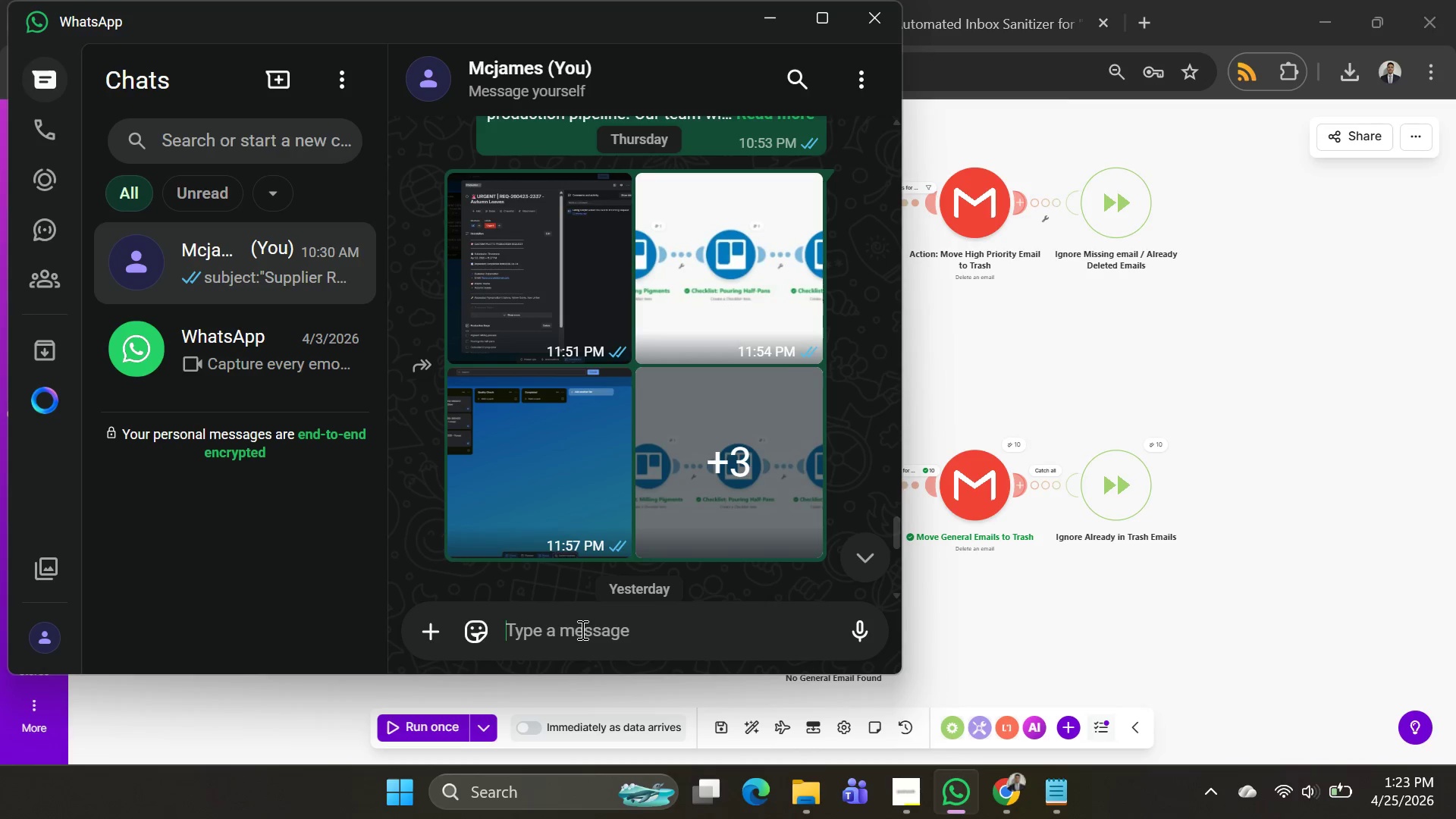 
key(Control+V)
 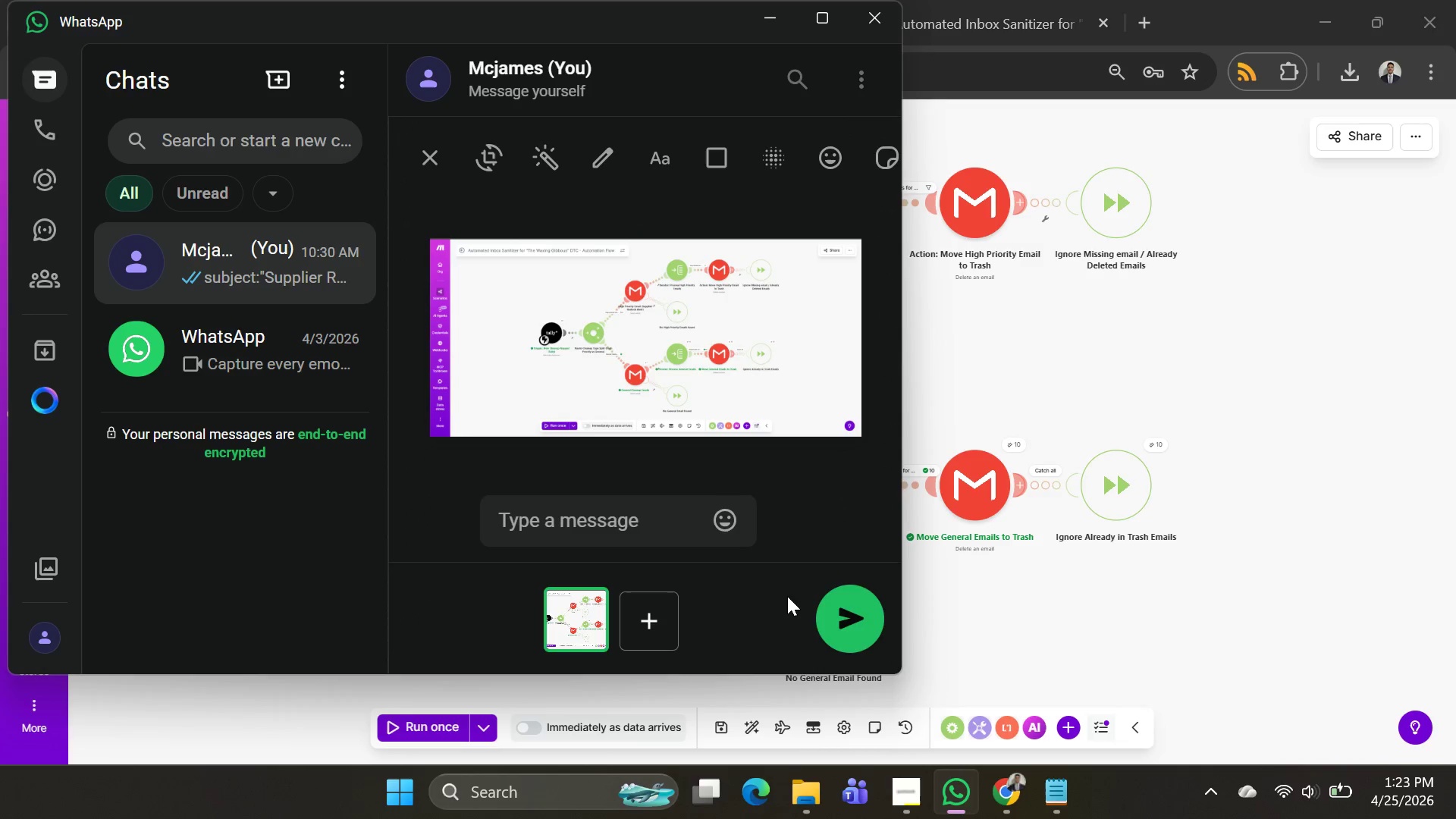 
left_click([839, 606])
 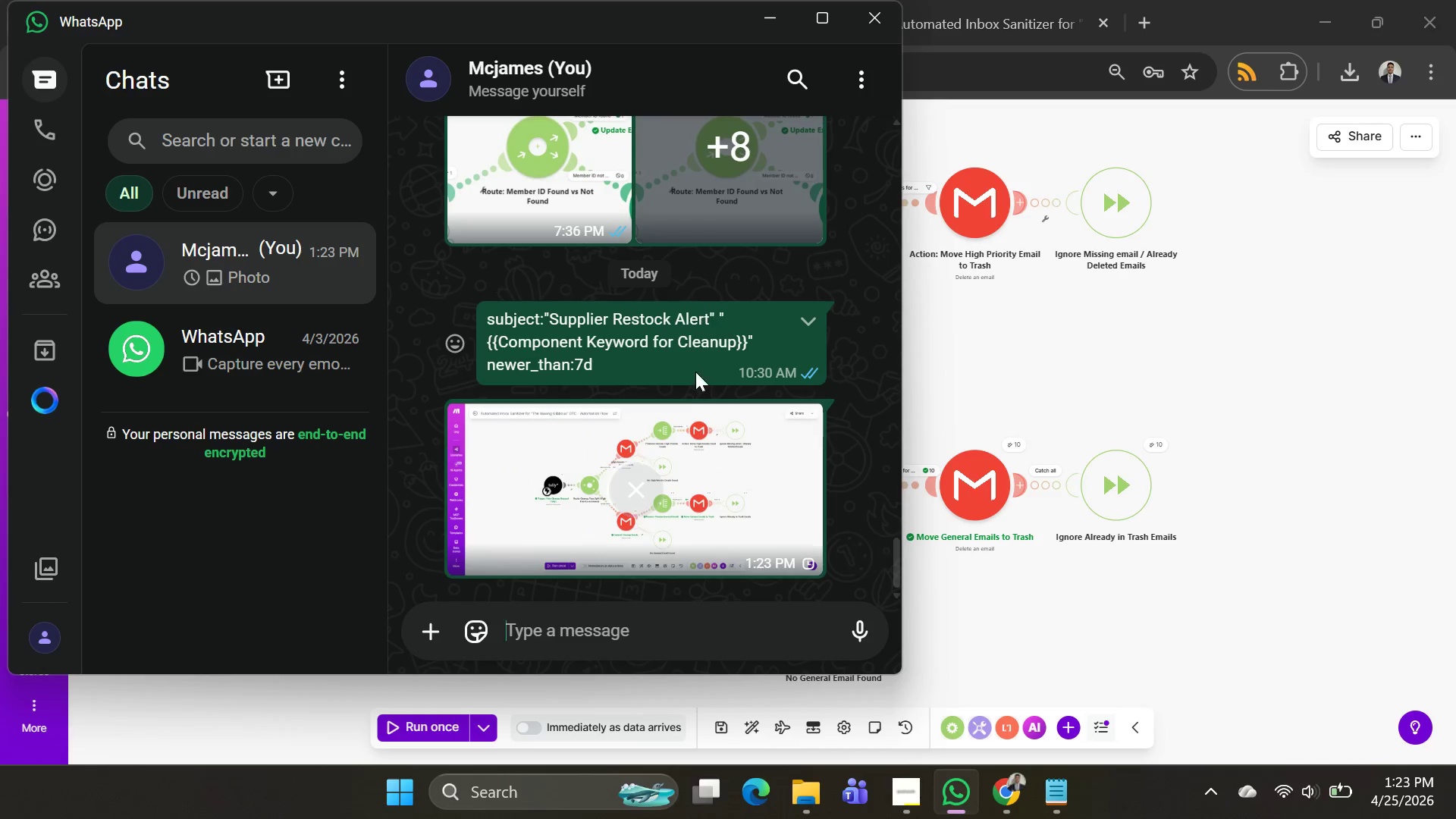 
left_click([667, 466])
 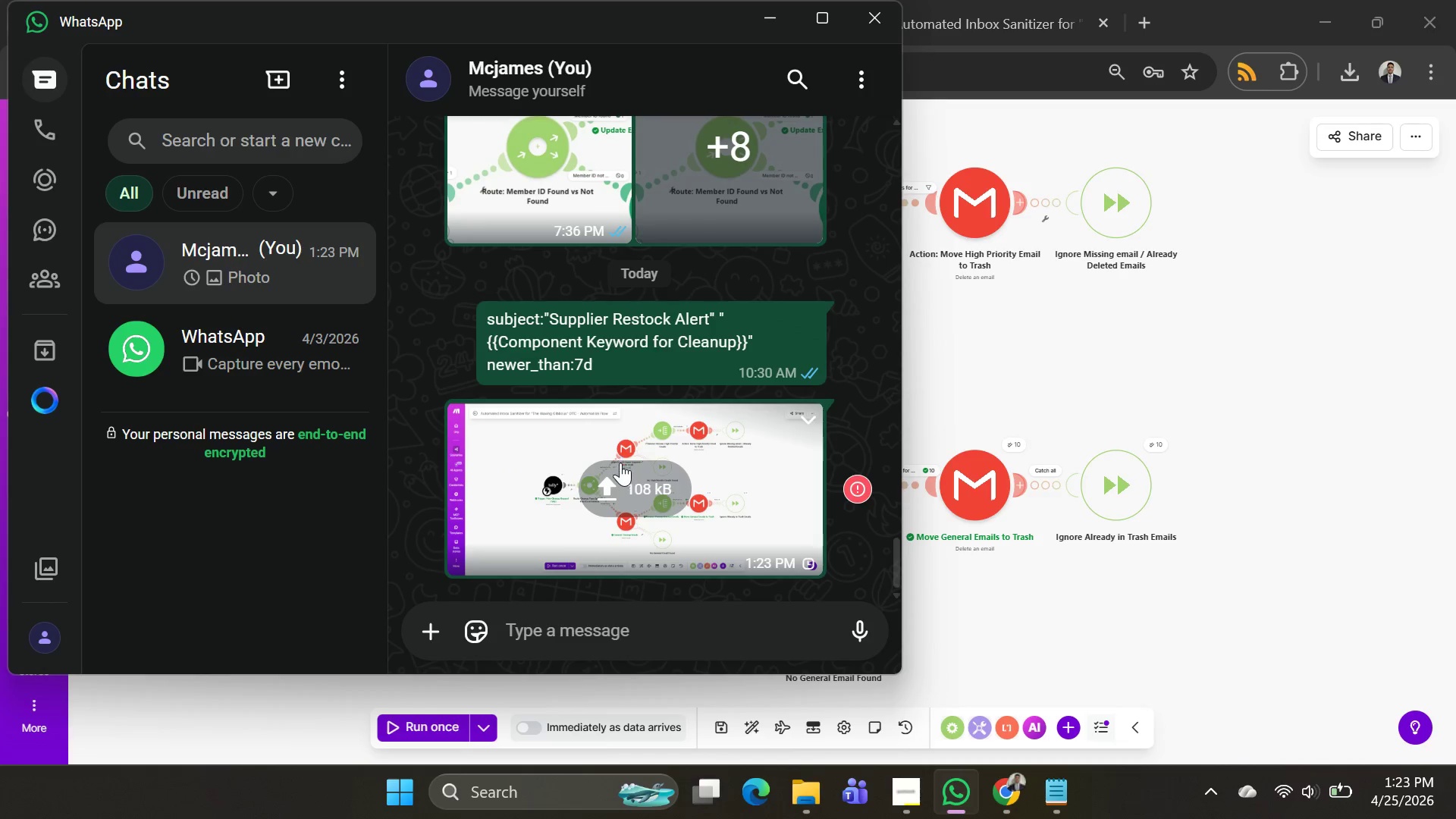 
left_click([608, 455])
 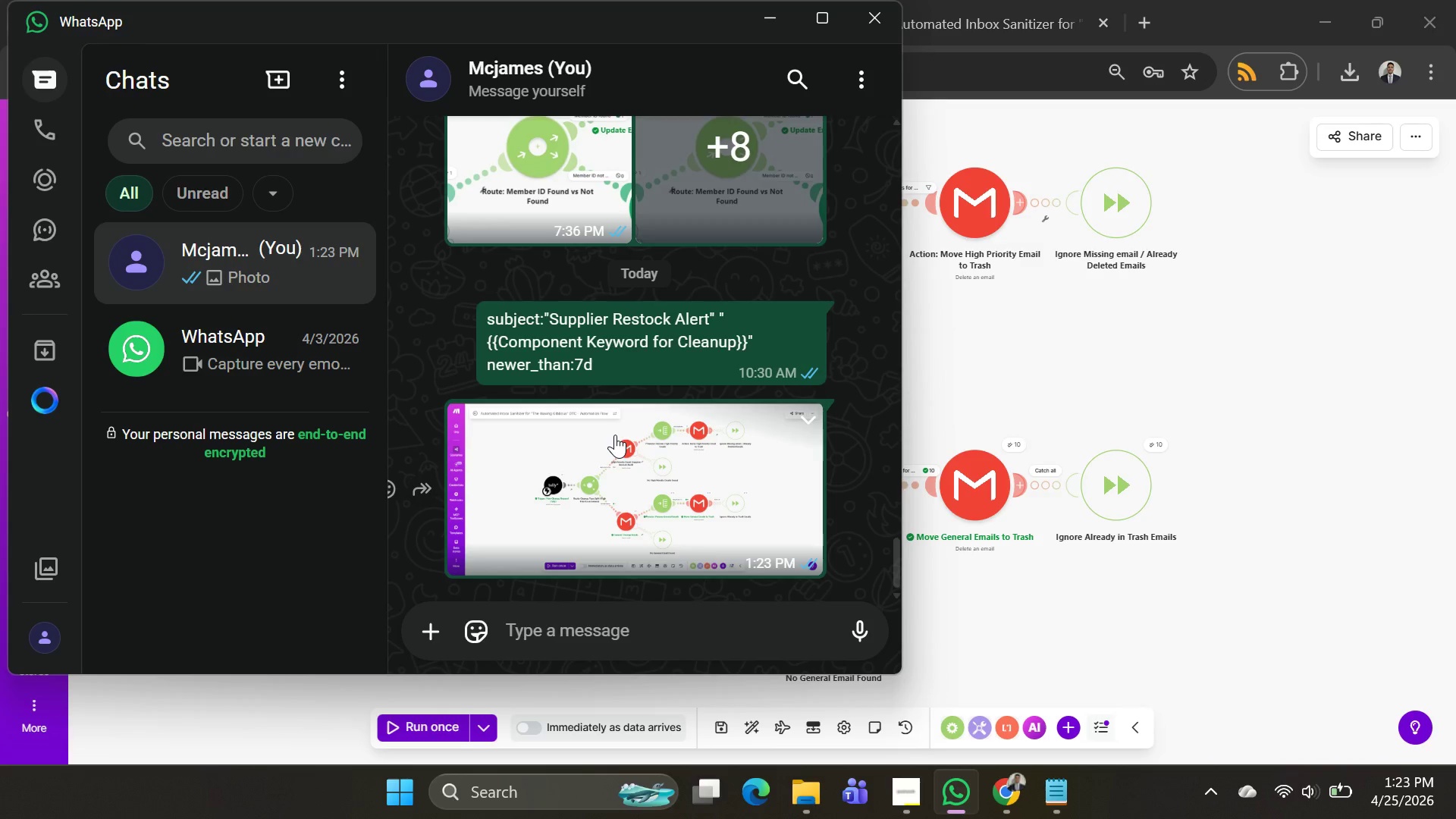 
wait(5.62)
 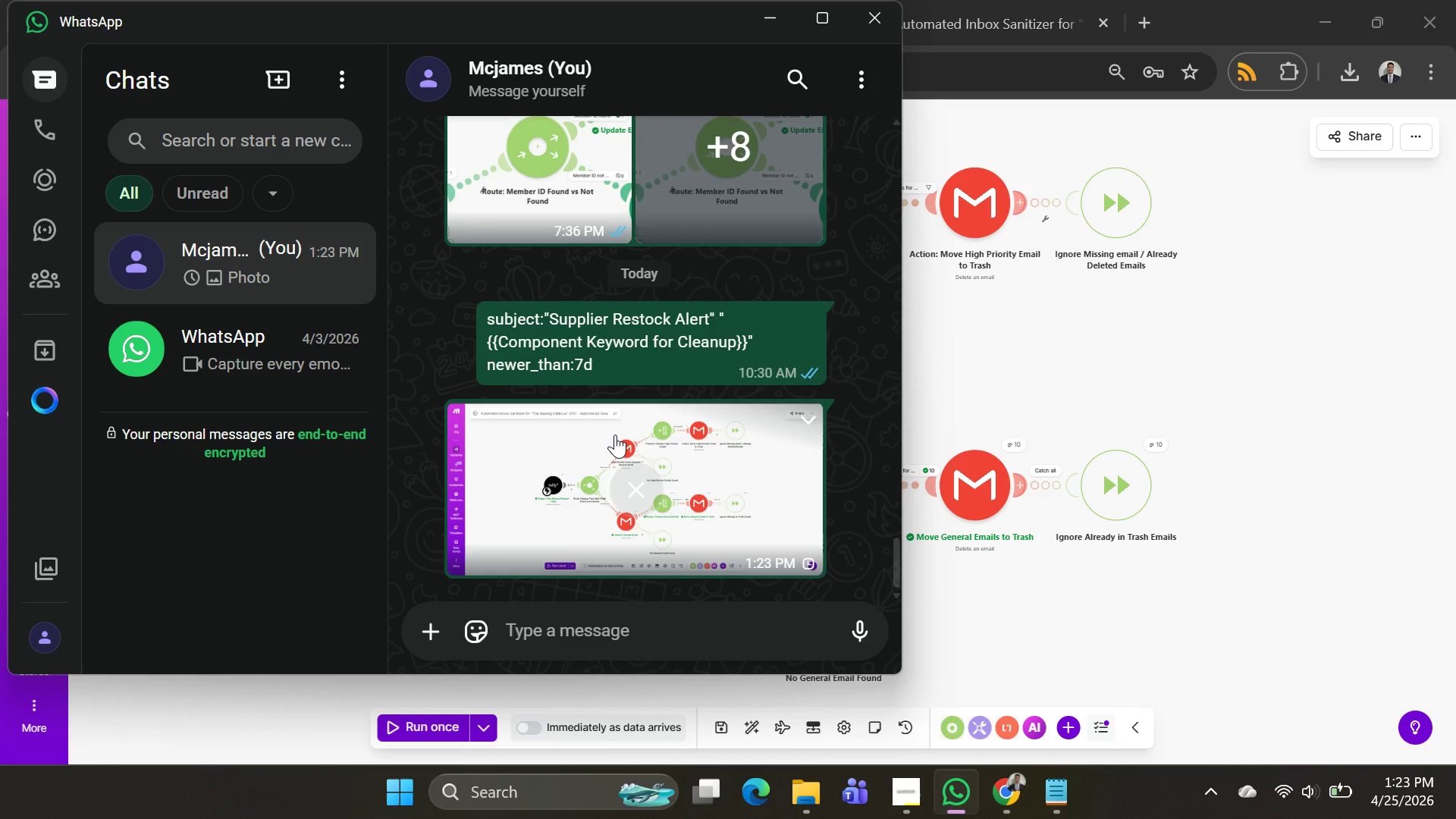 
left_click([769, 453])
 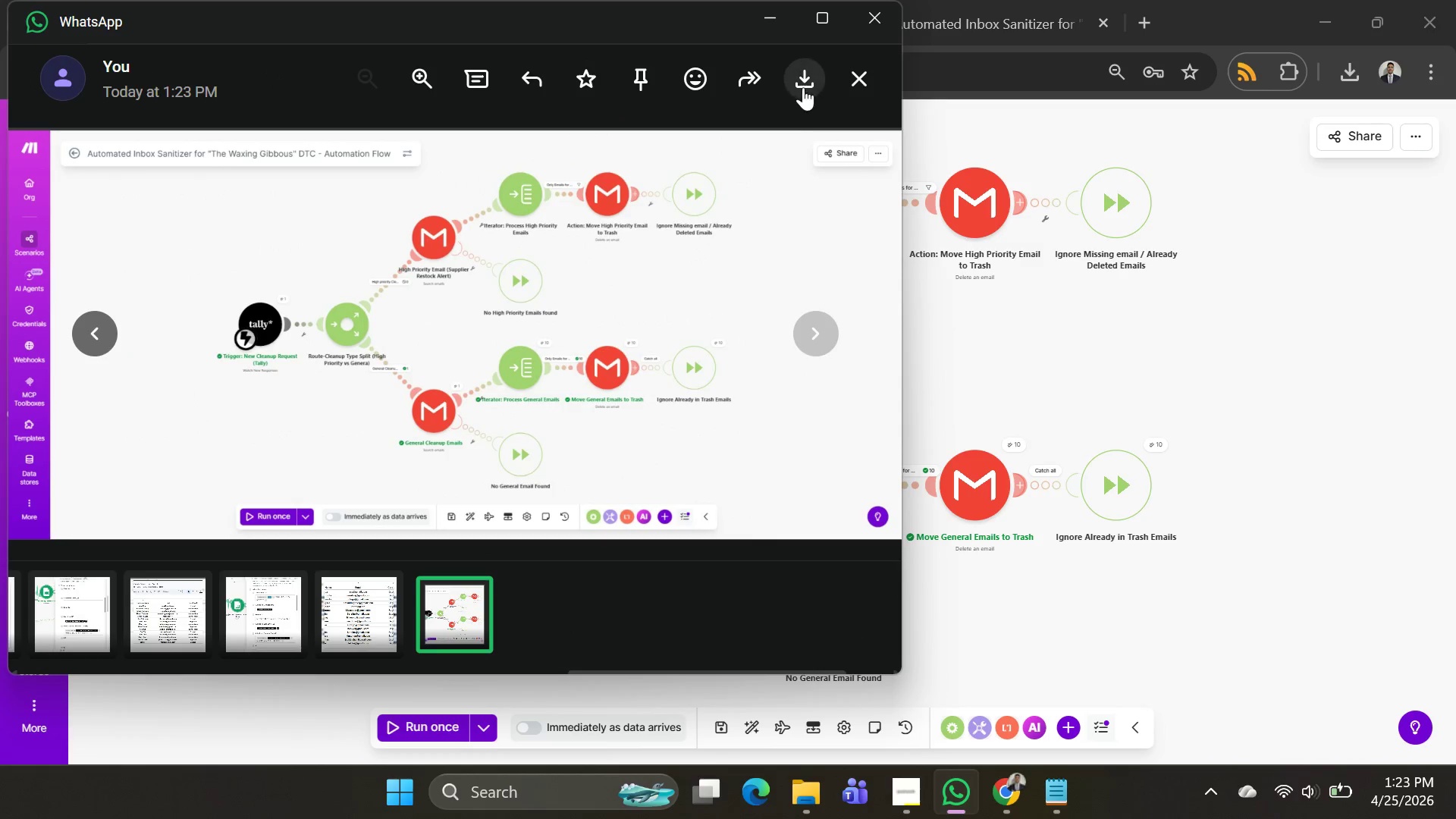 
left_click([805, 79])
 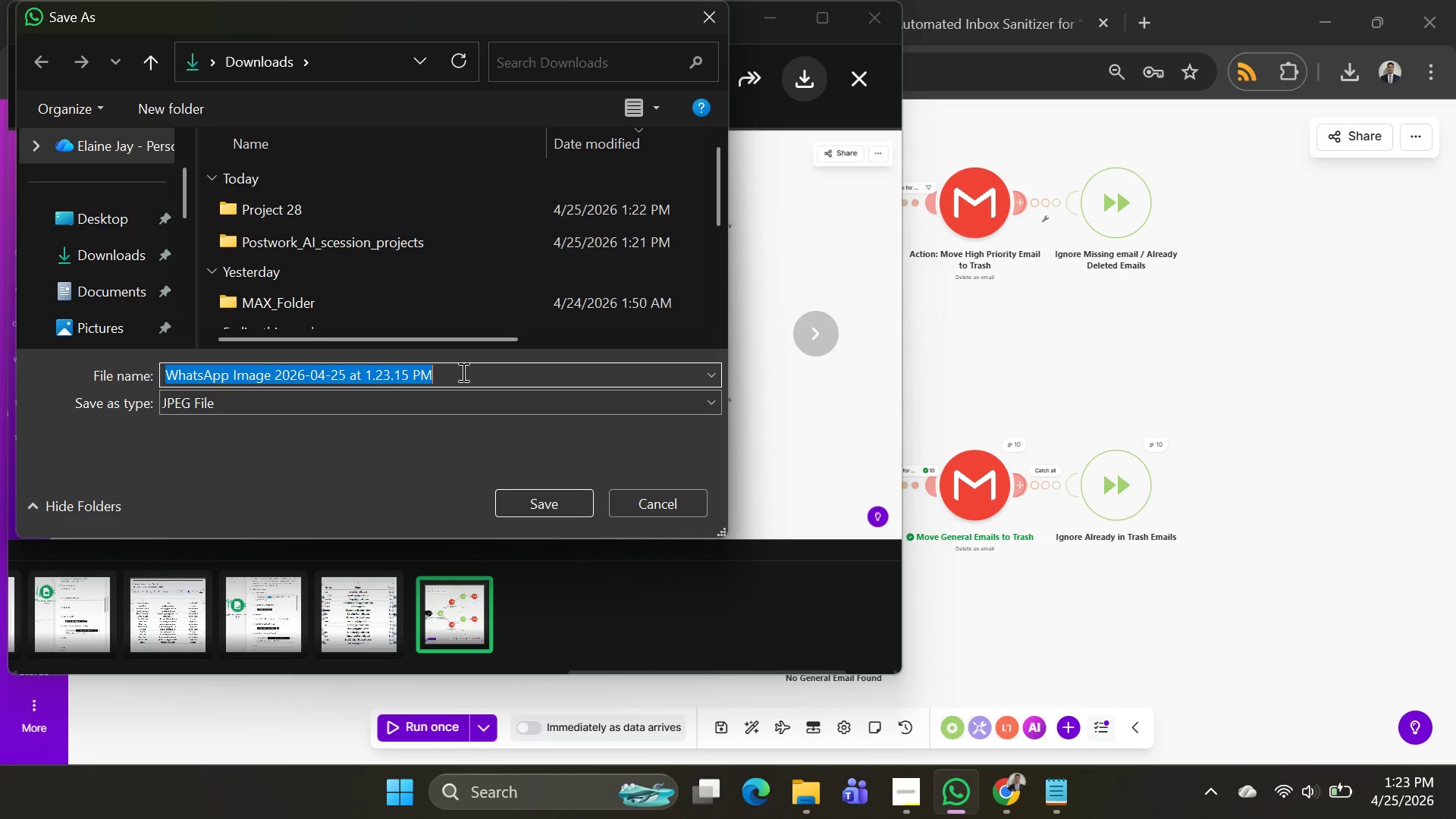 
wait(6.11)
 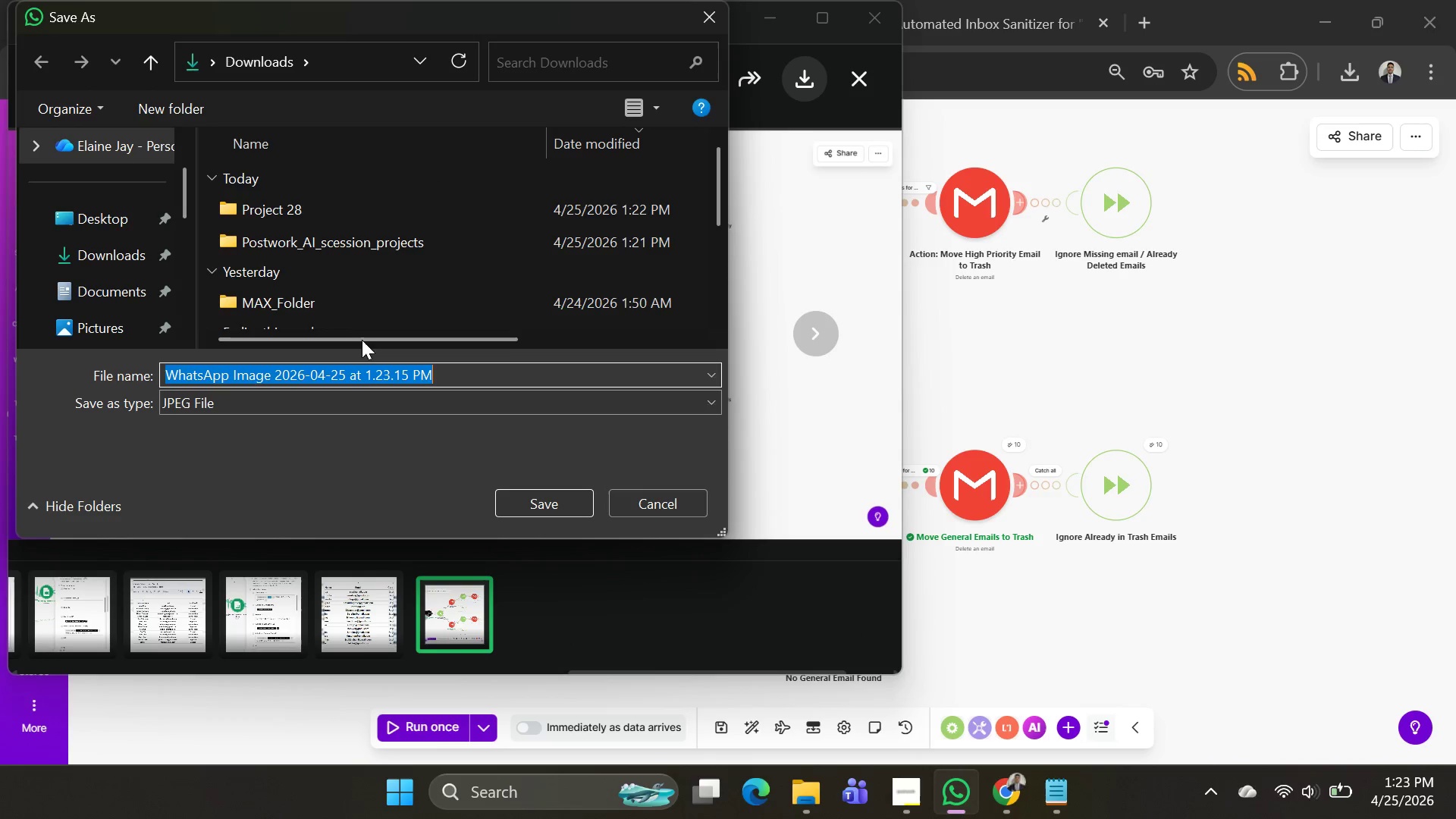 
key(Alt+AltLeft)
 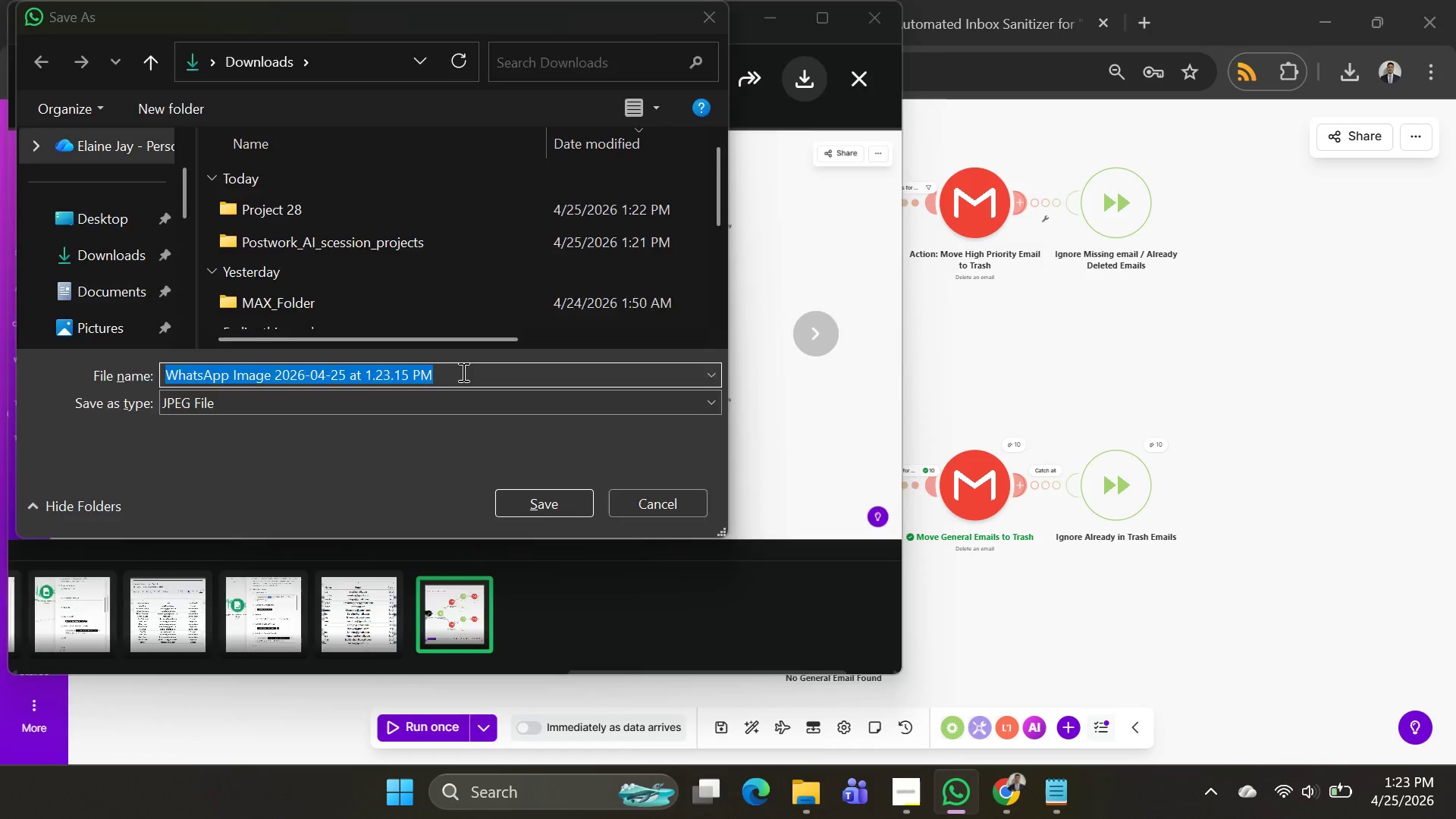 
key(Alt+Tab)
 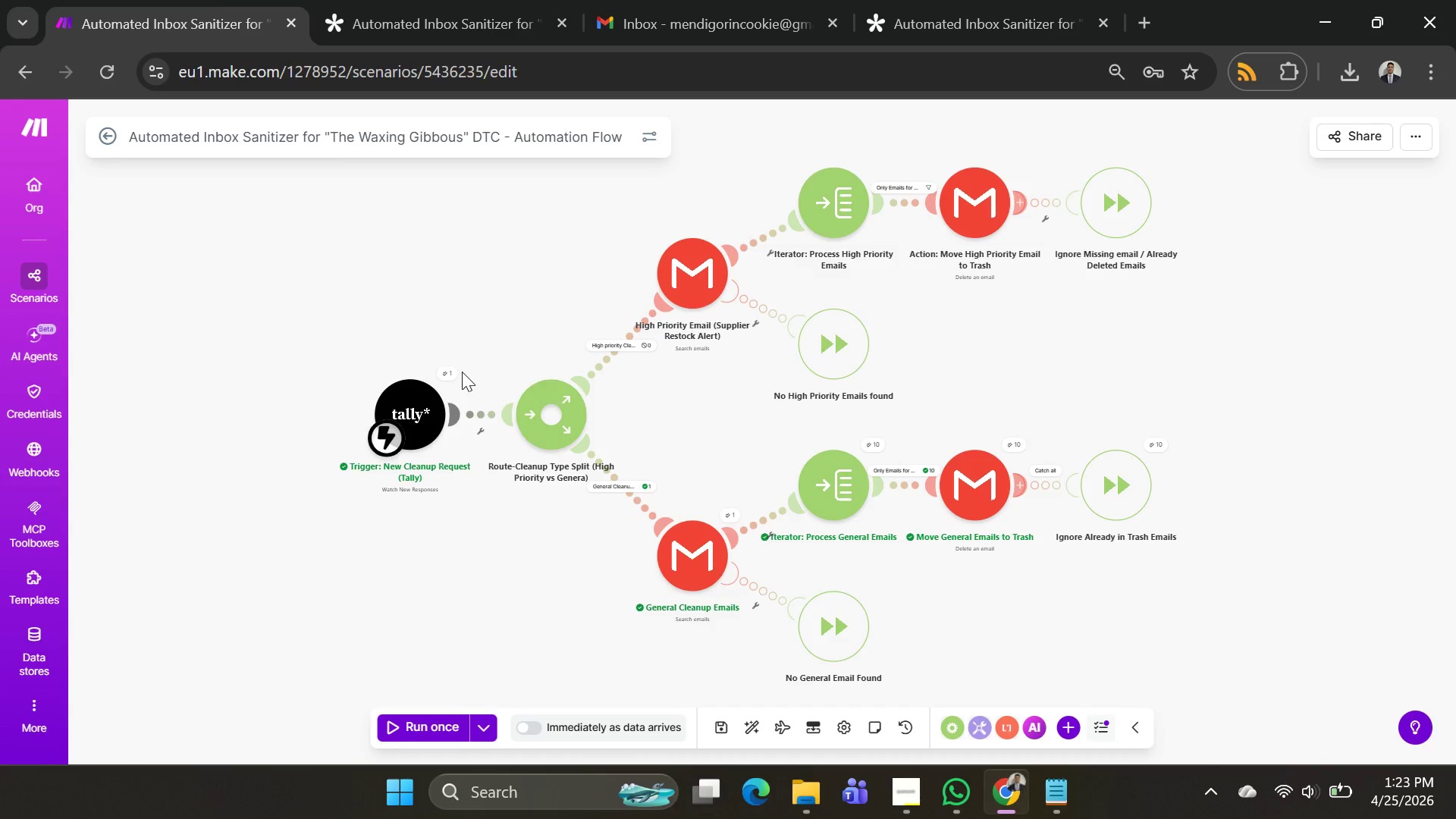 
key(Alt+AltLeft)
 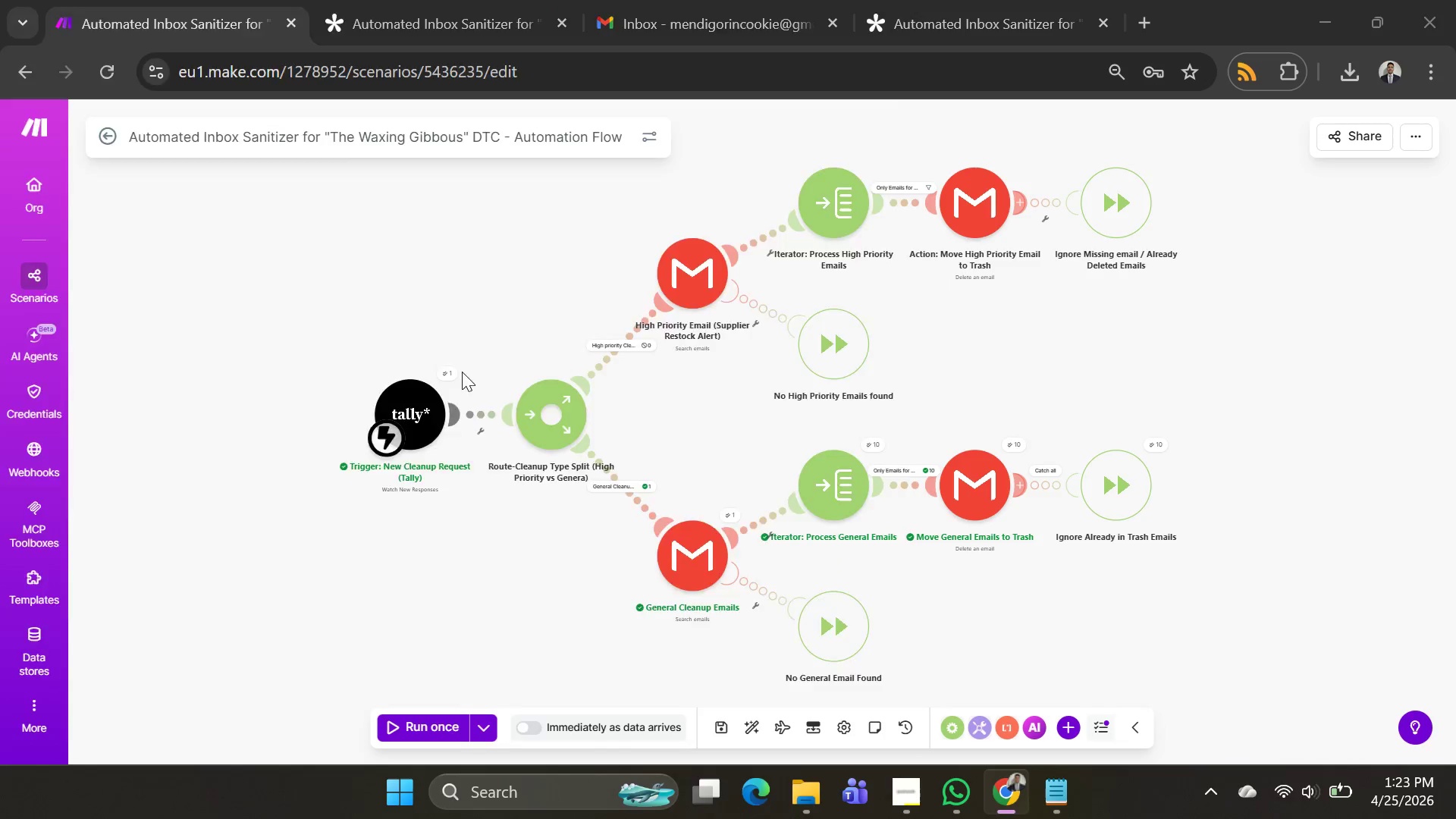 
key(Alt+Tab)
 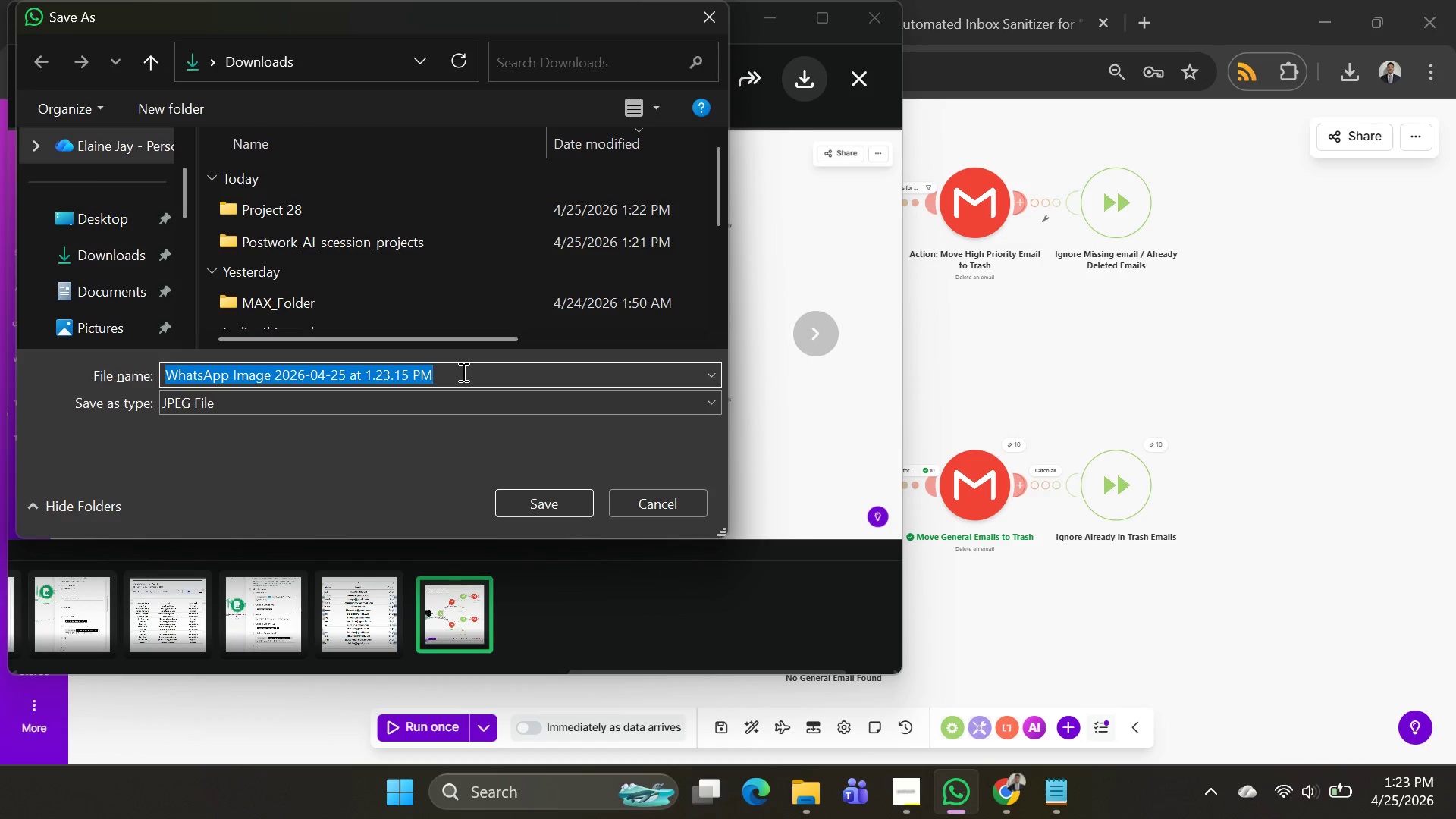 
key(Control+V)
 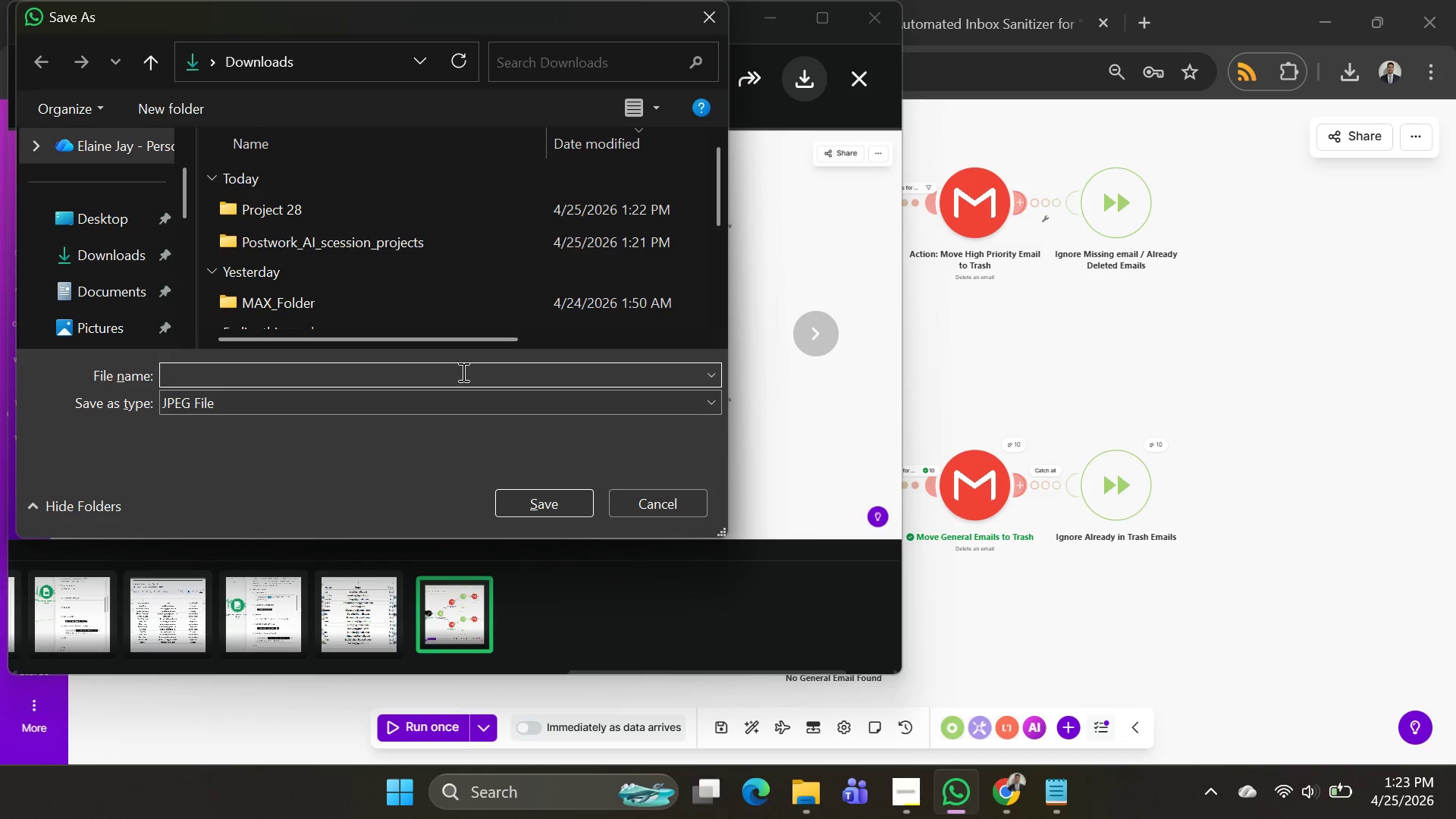 
key(Alt+AltLeft)
 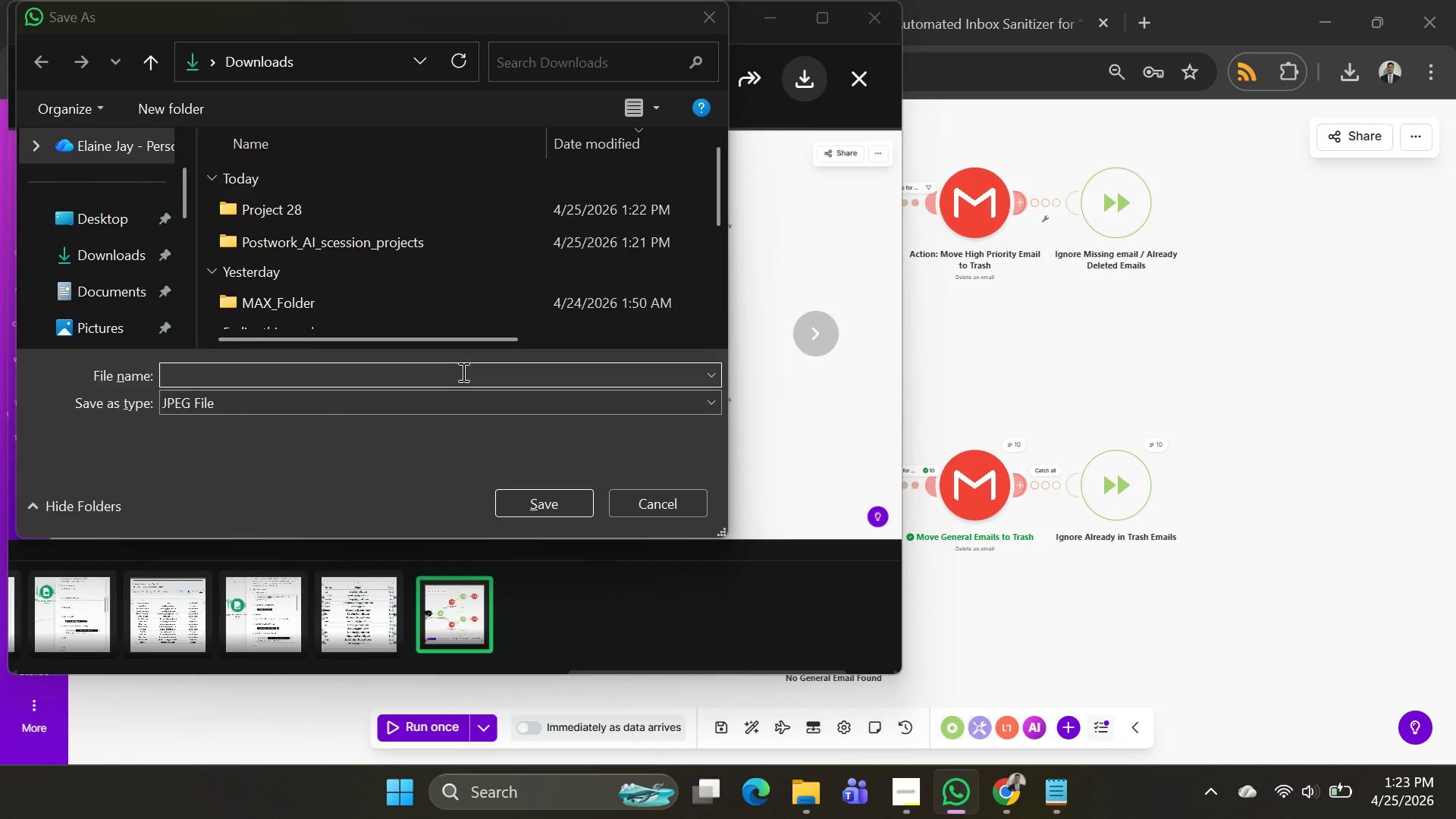 
key(Alt+Tab)
 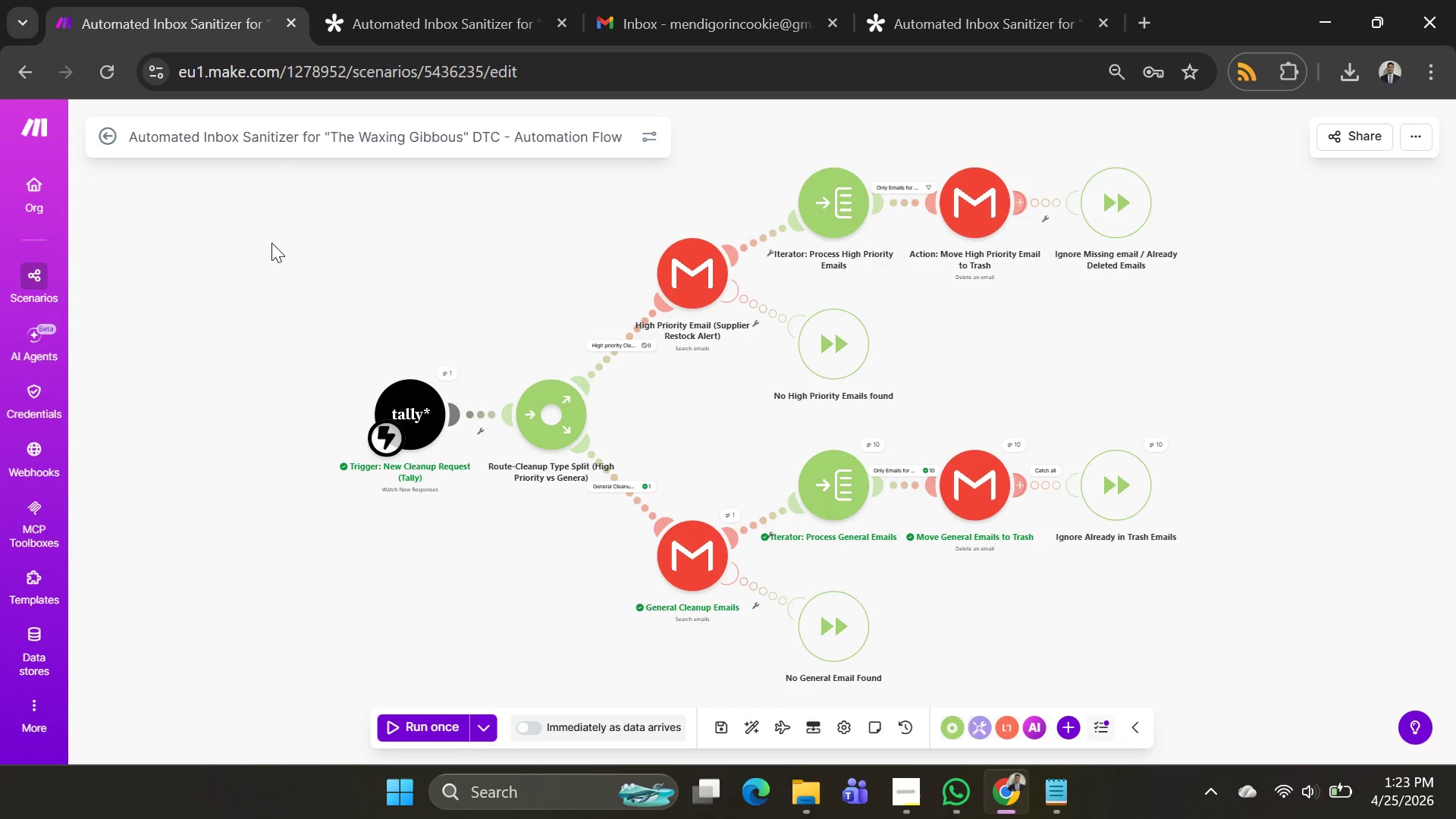 
left_click([300, 136])
 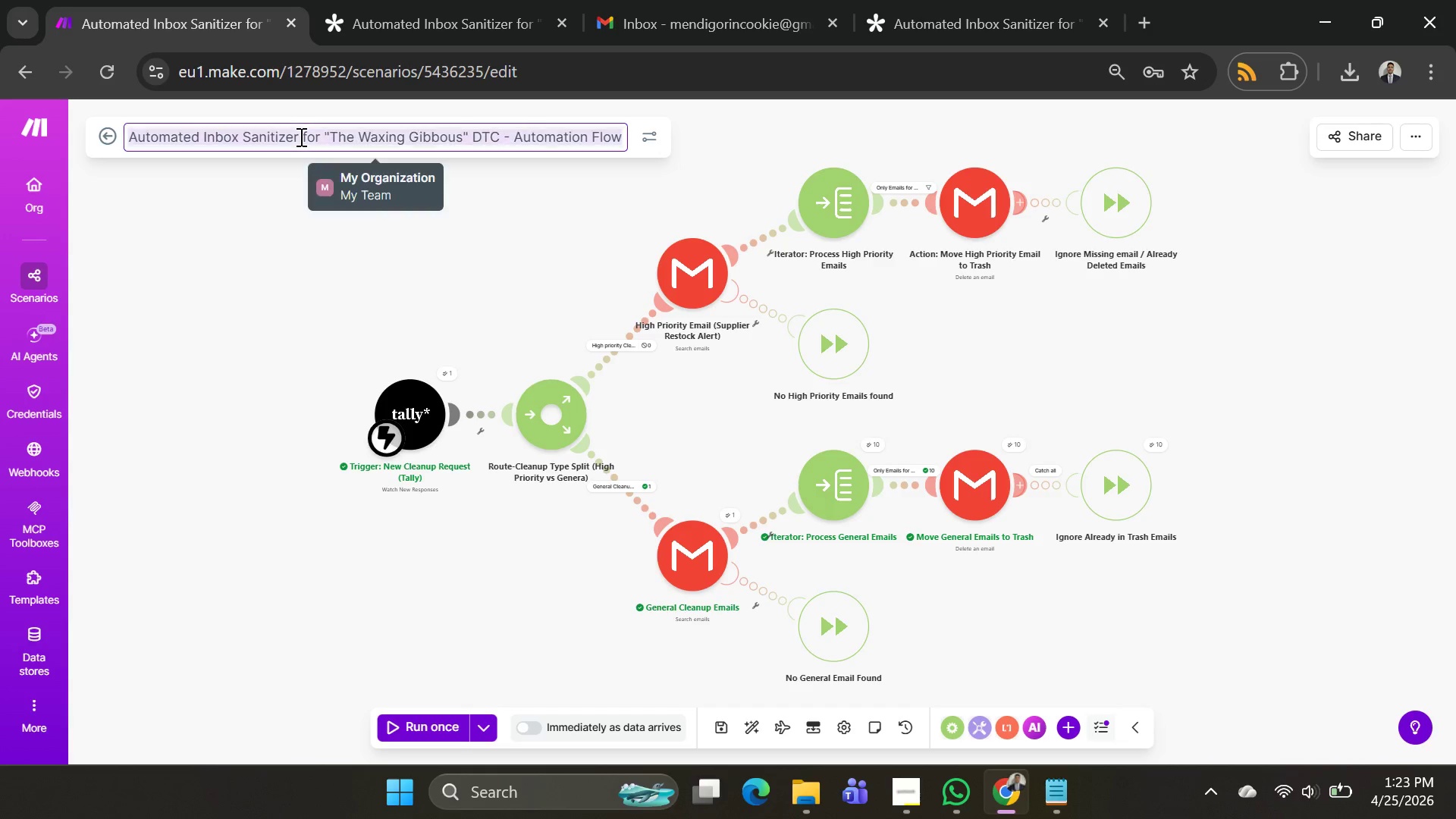 
key(Control+A)
 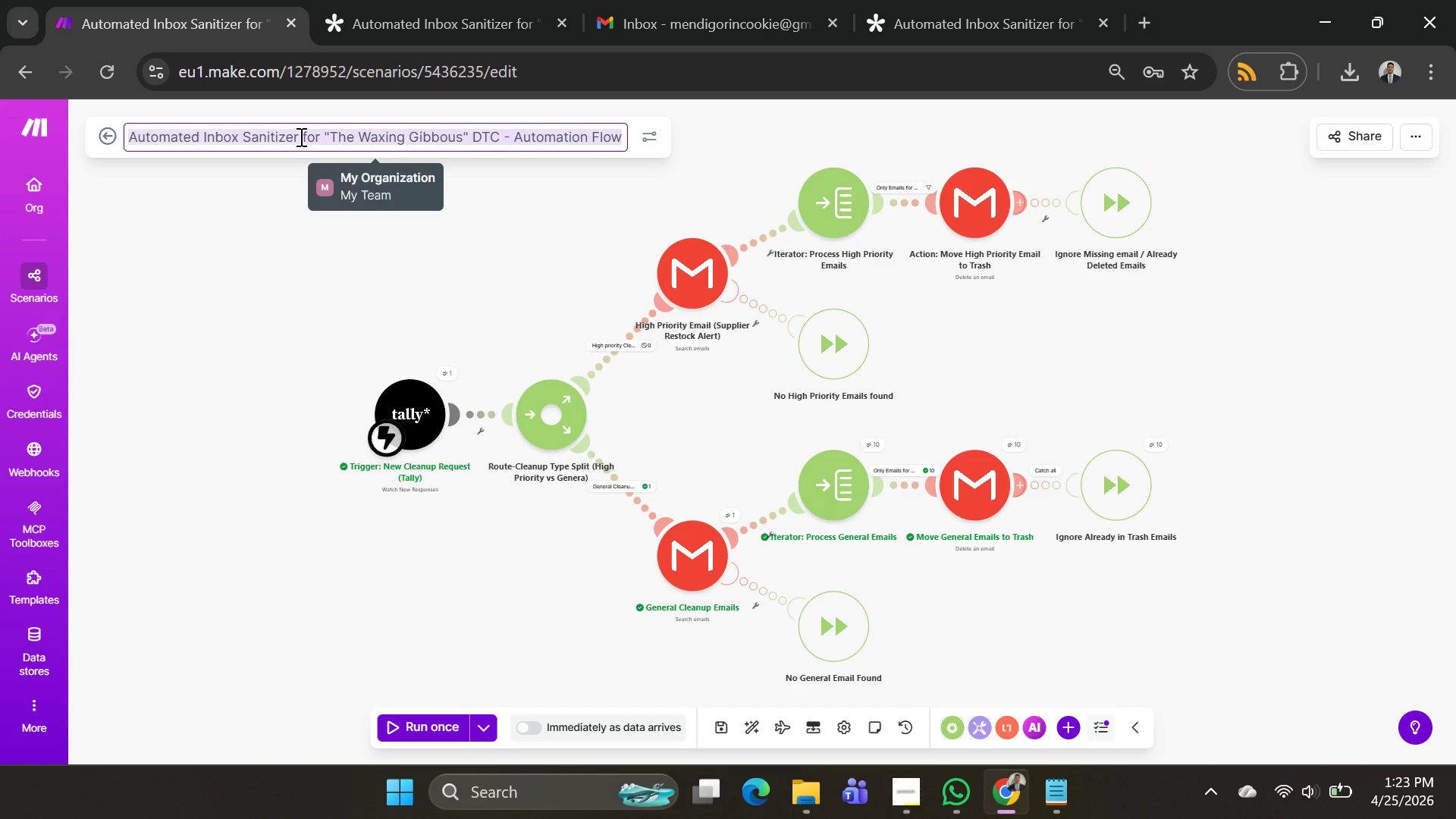 
key(Control+C)
 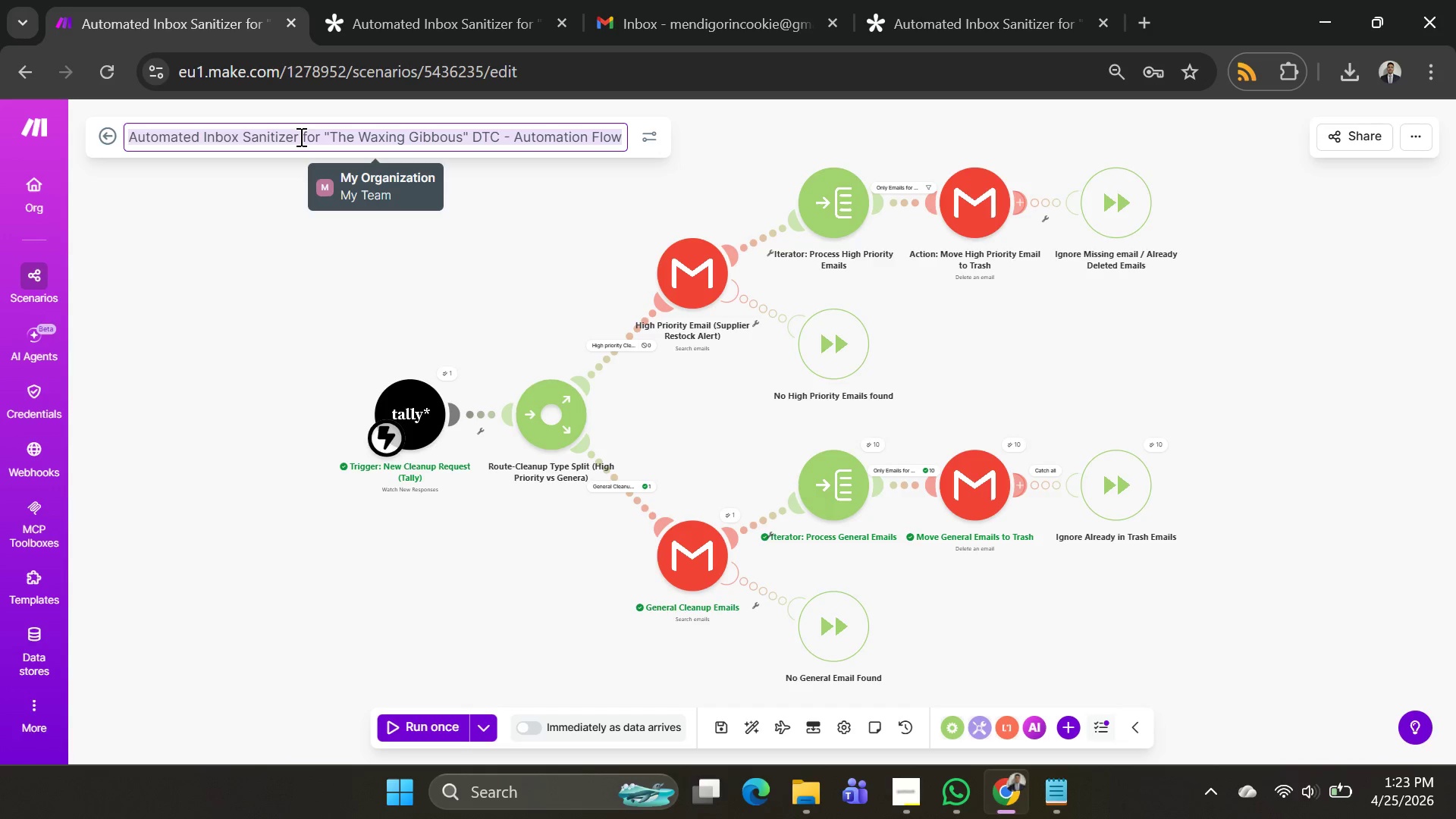 
key(Control+C)
 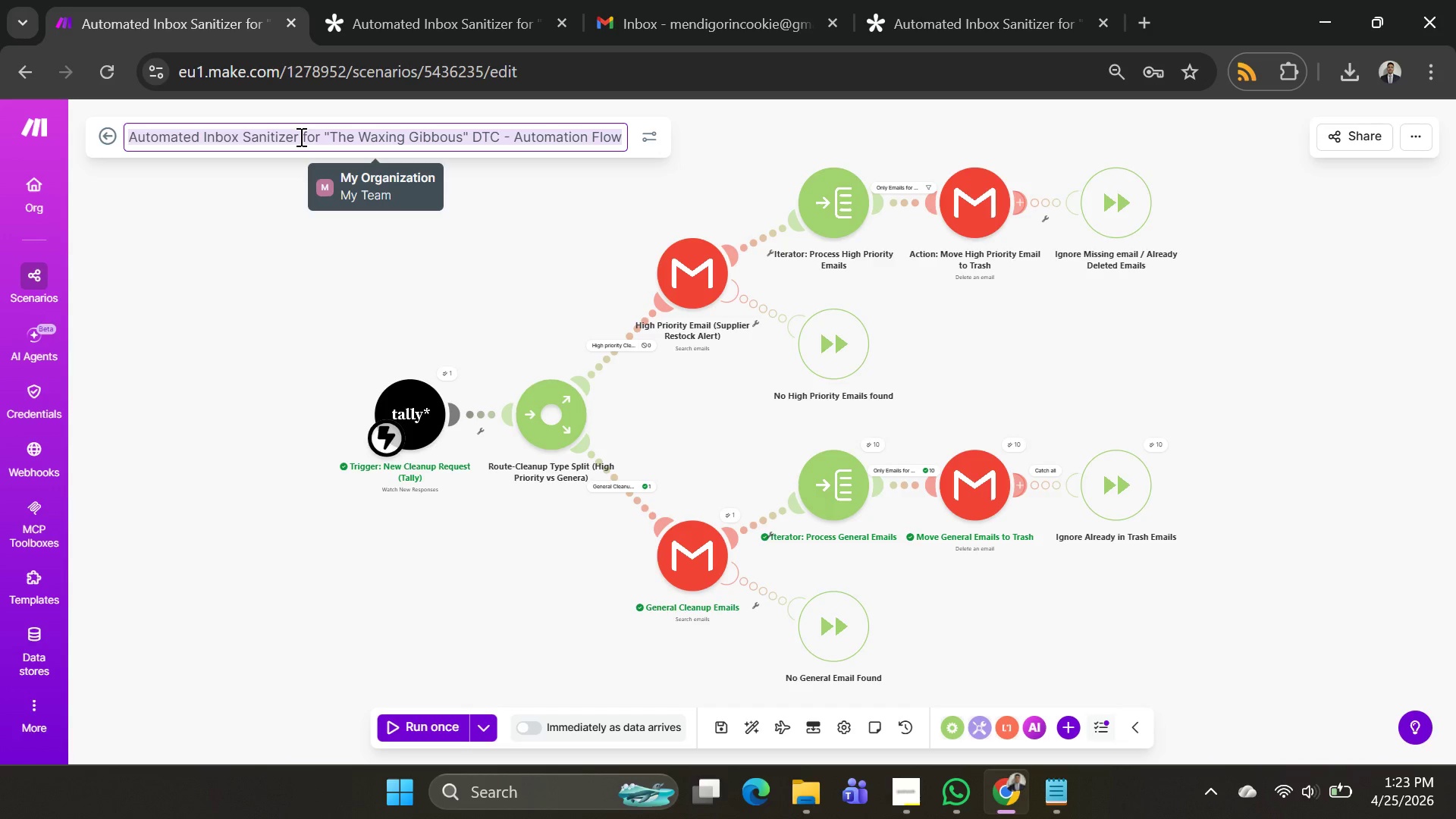 
key(Alt+AltLeft)
 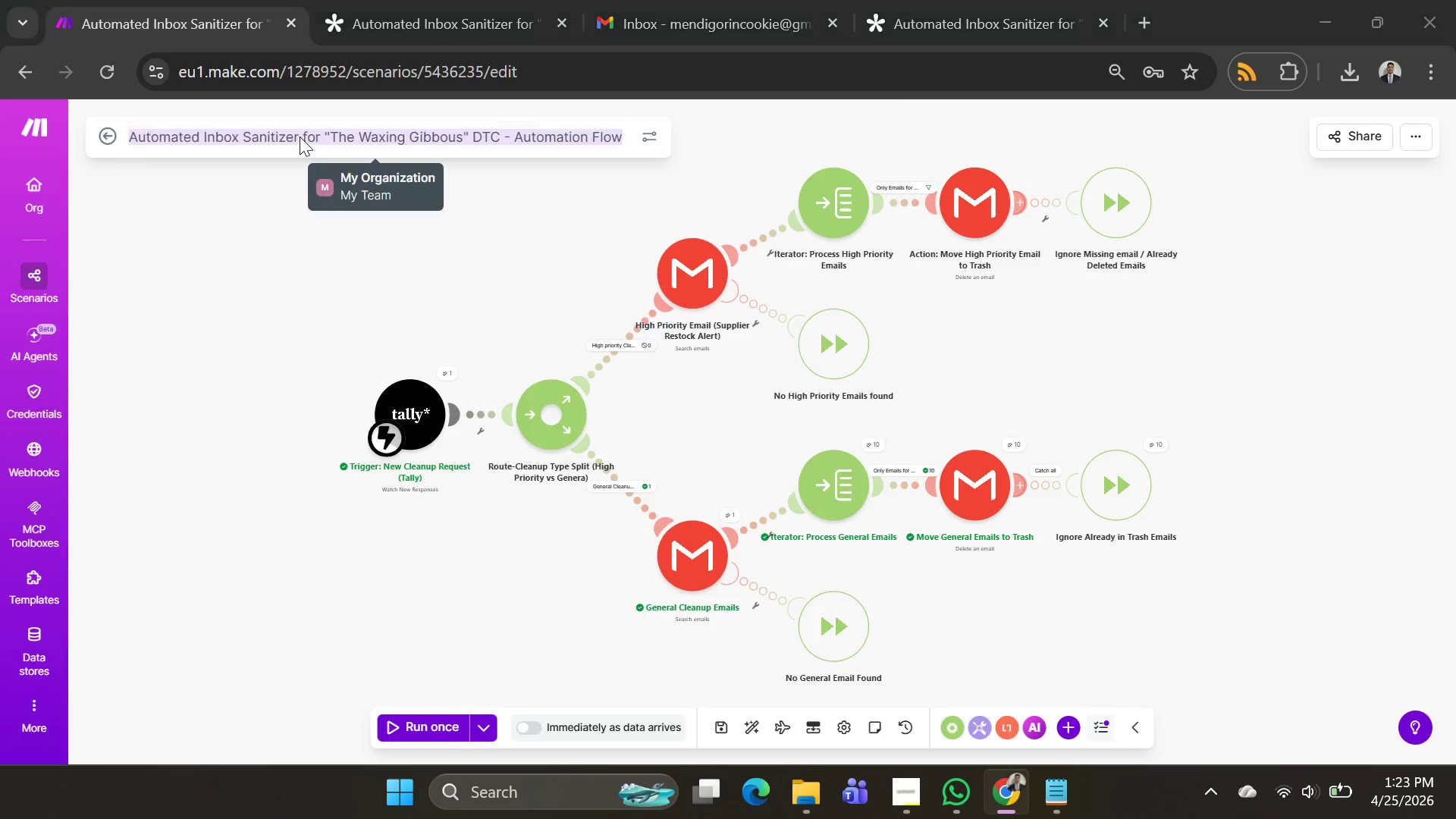 
key(Alt+Tab)
 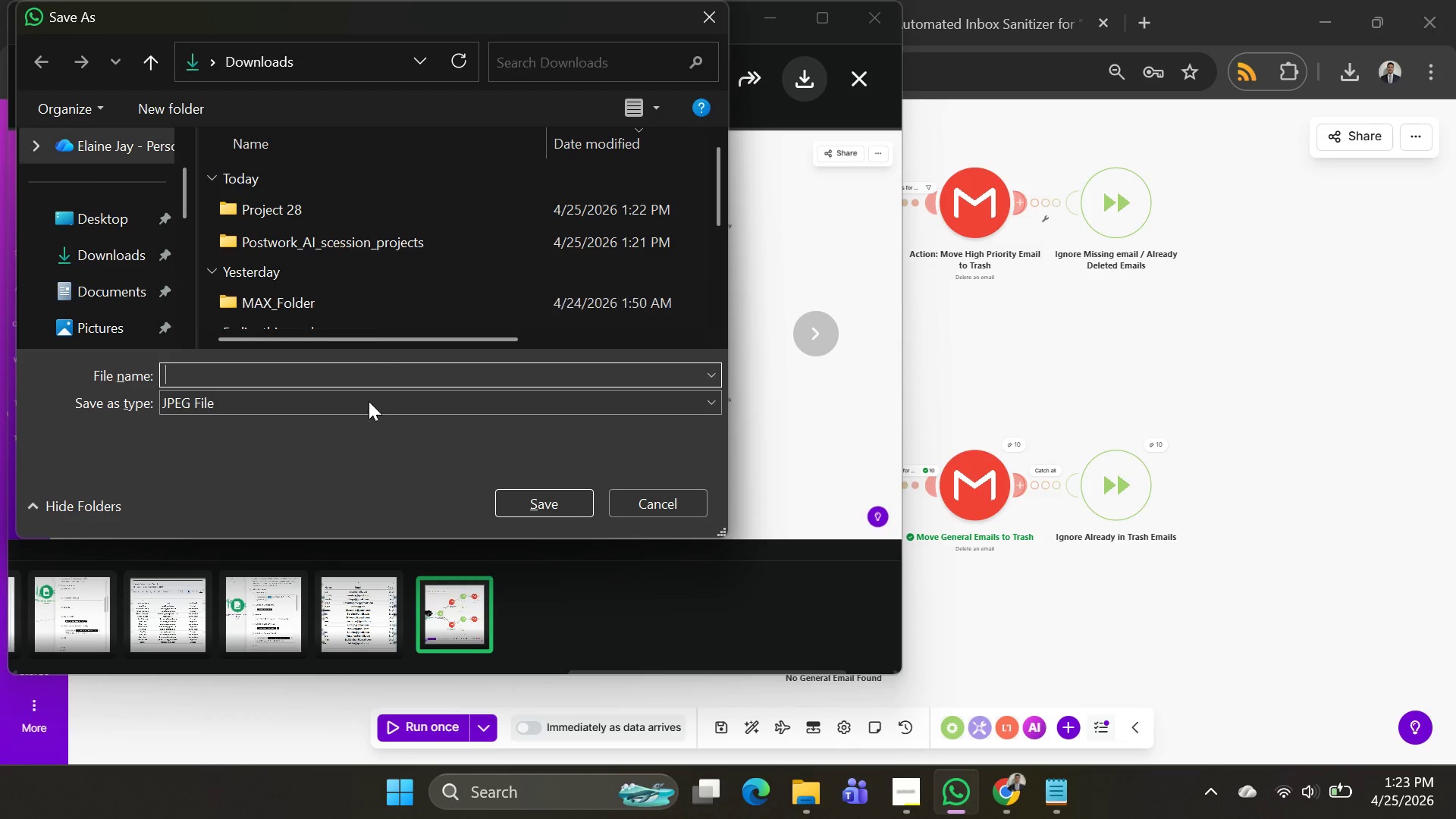 
key(Control+ControlLeft)
 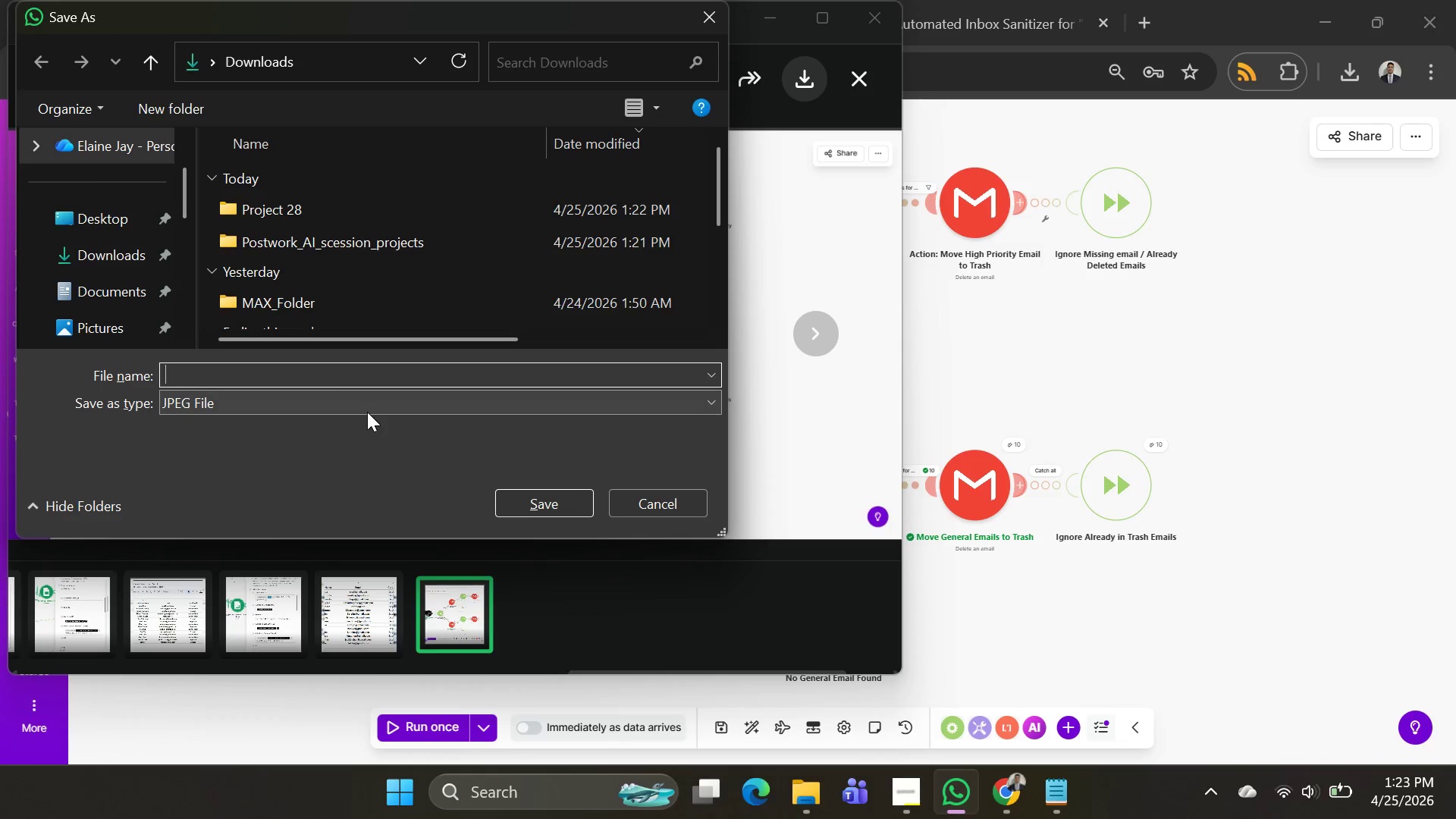 
key(Control+V)
 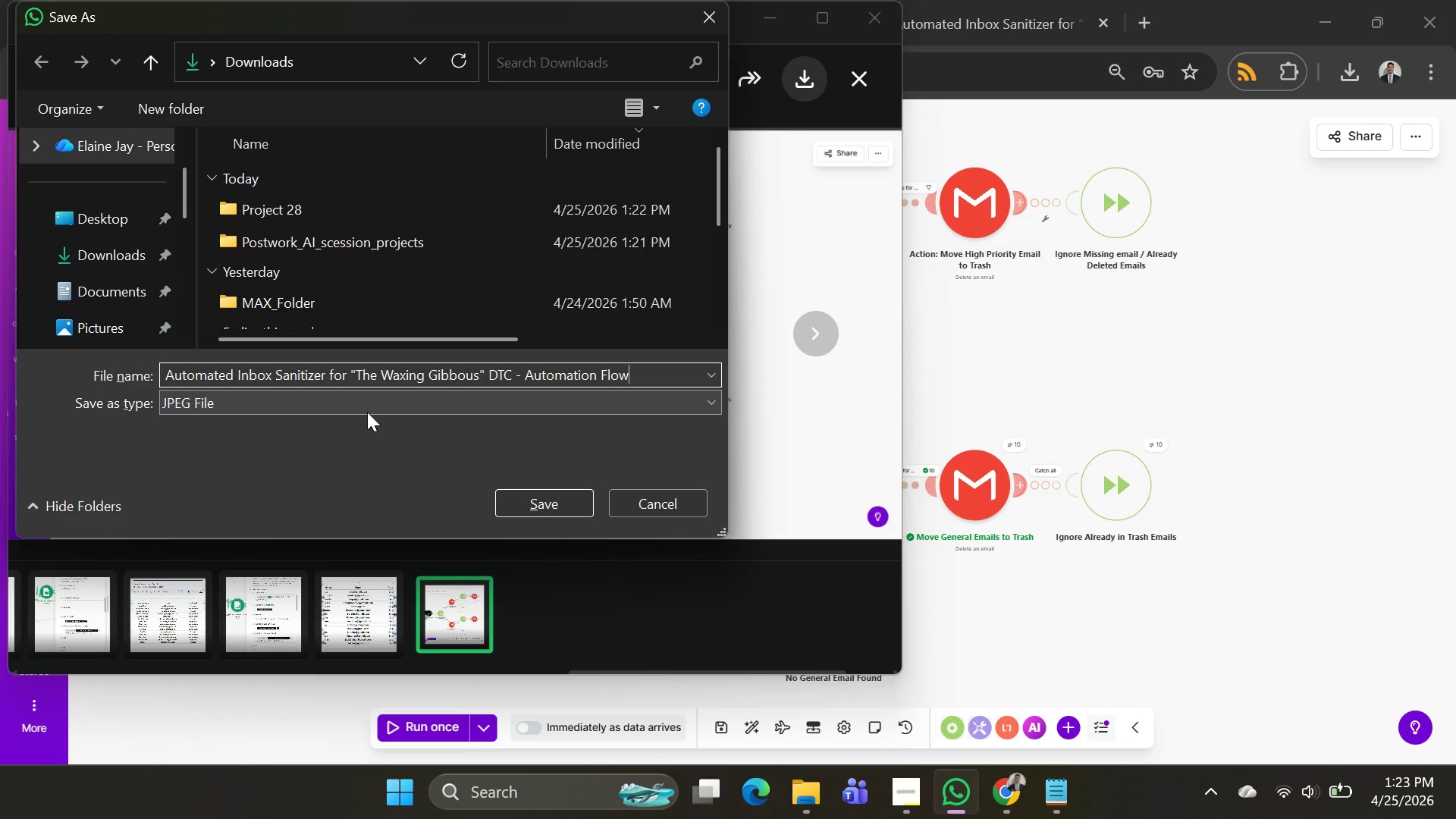 
hold_key(key=Backspace, duration=1.01)
 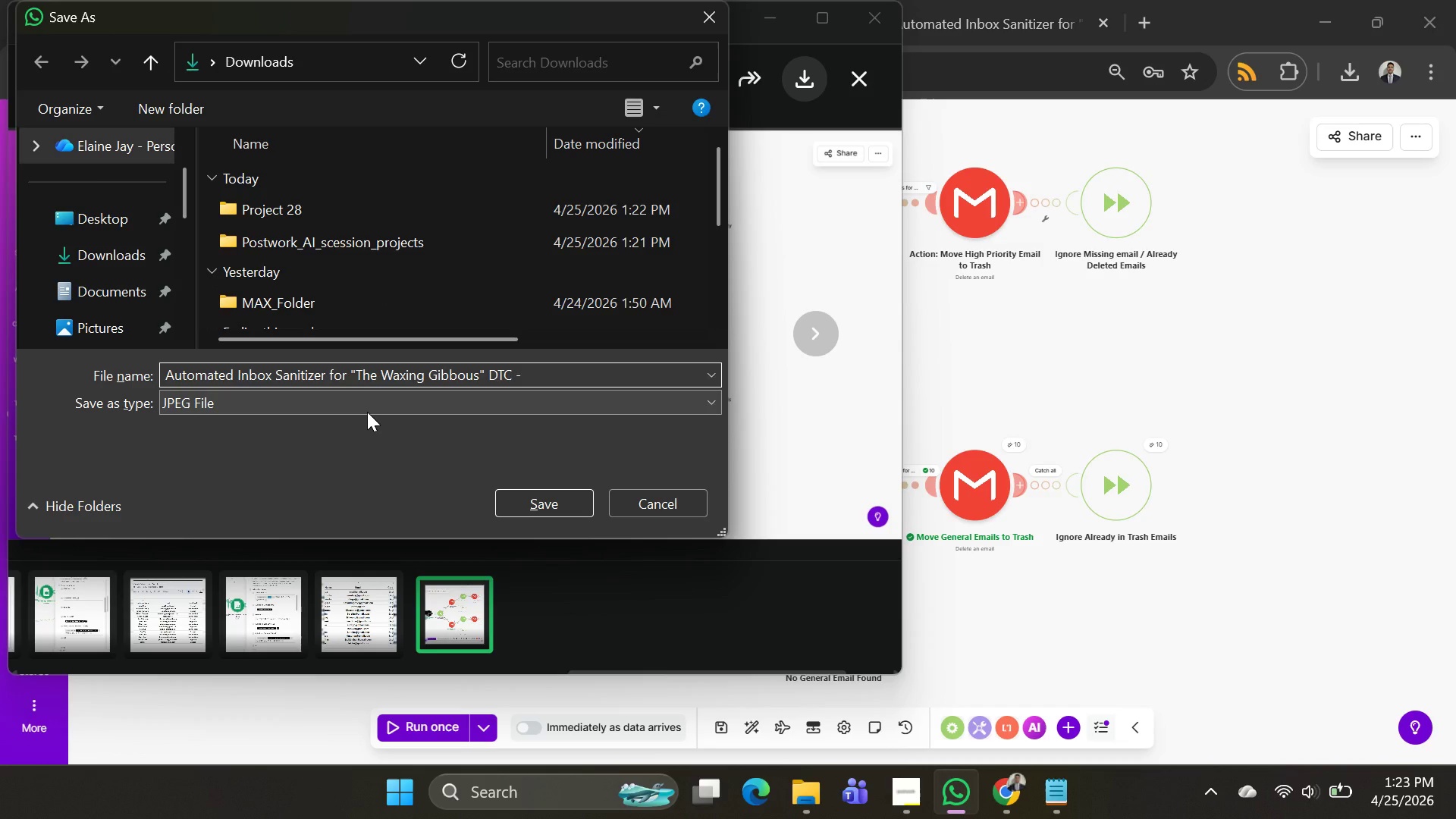 
type(Full fl)
key(Backspace)
type(low screen shot)
 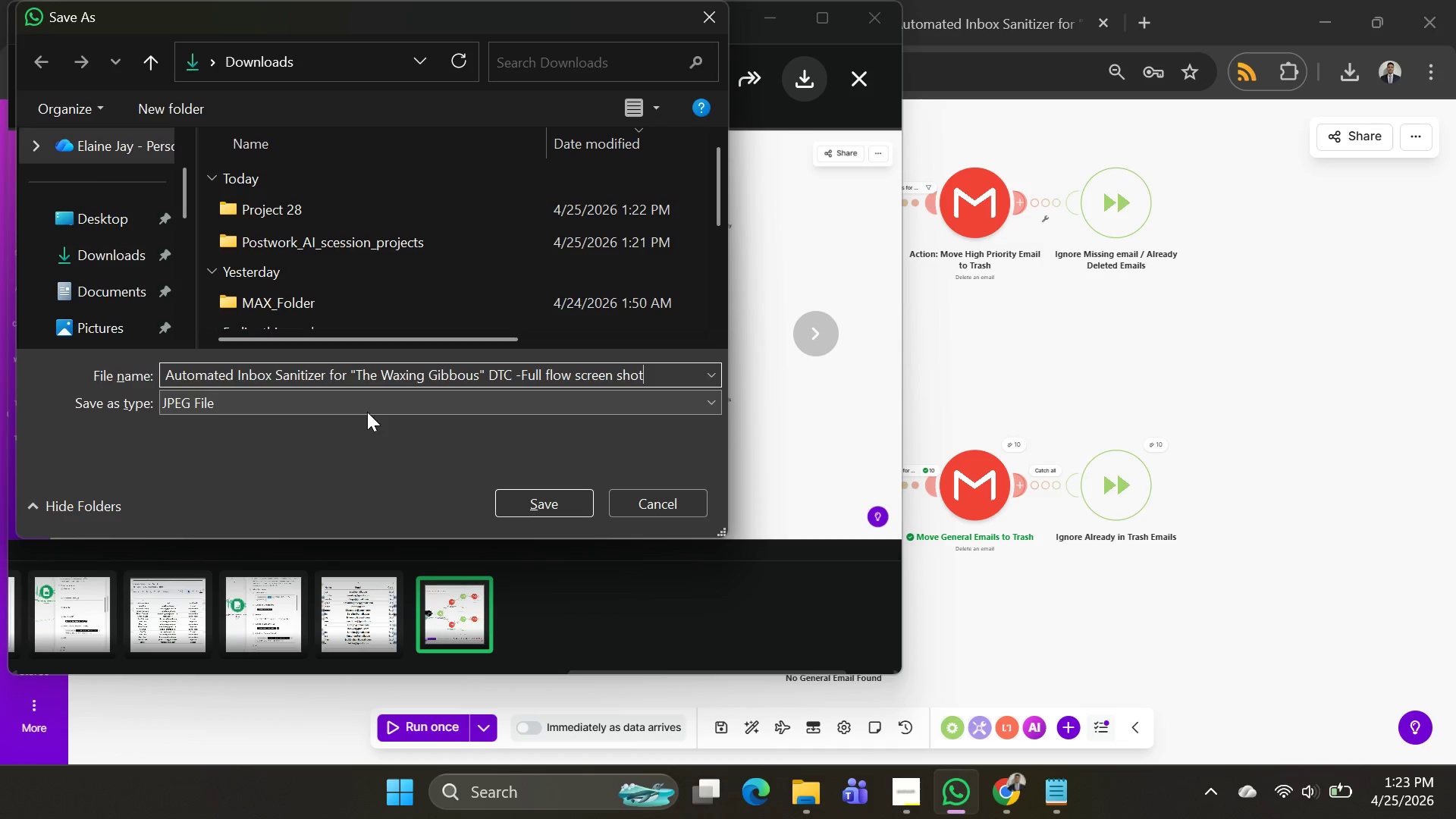 
key(Enter)
 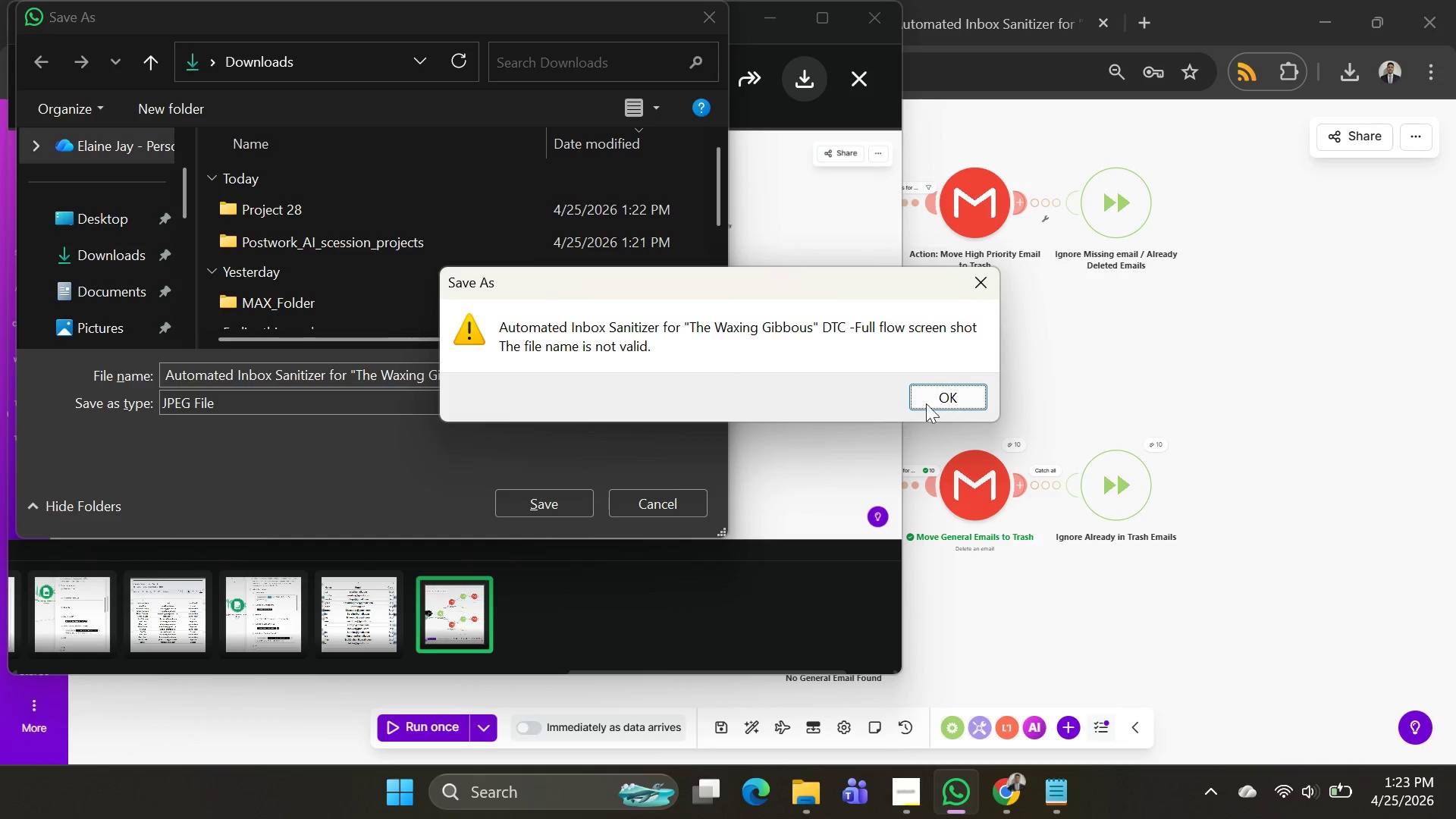 
left_click([946, 390])
 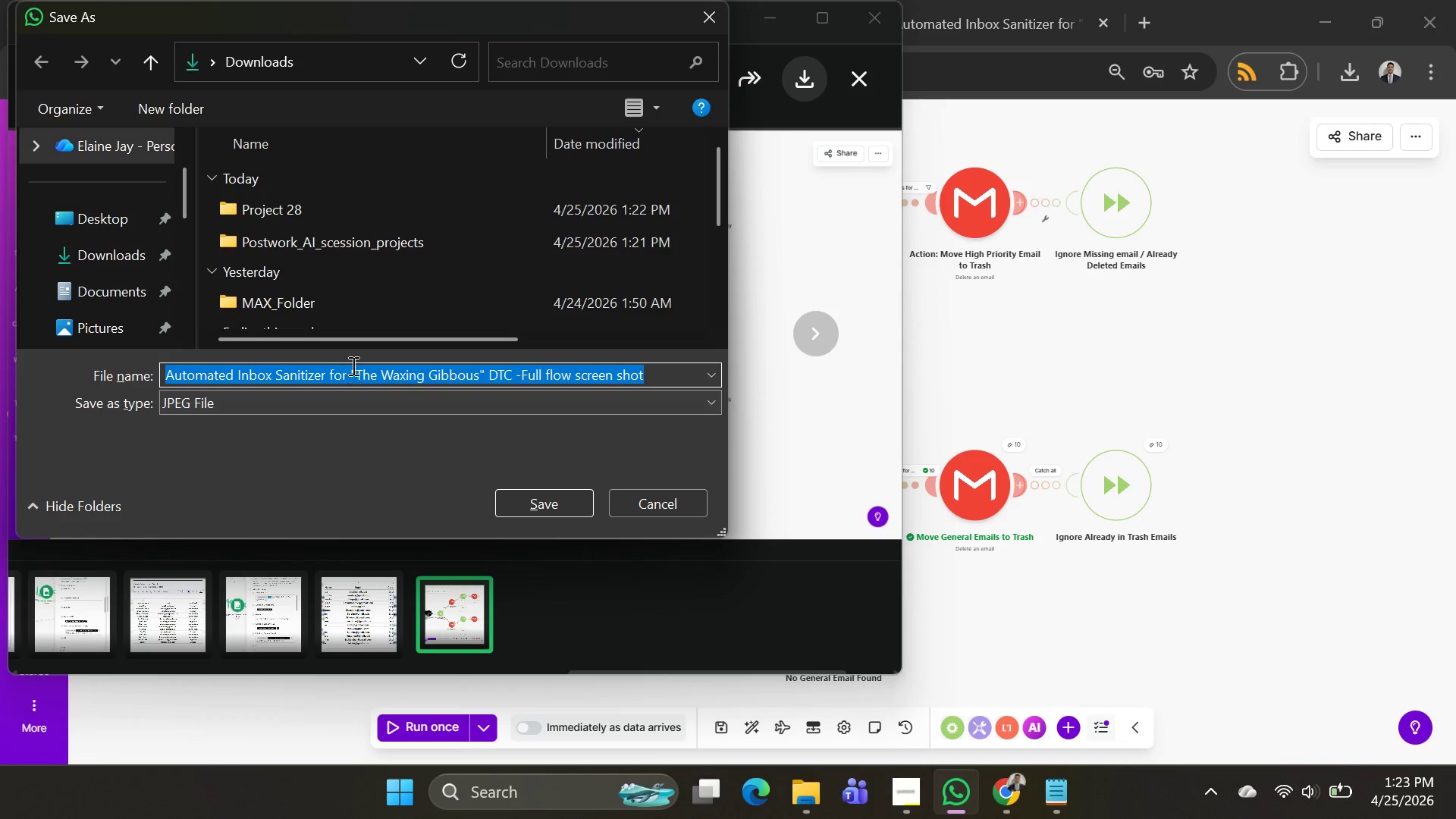 
left_click([364, 369])
 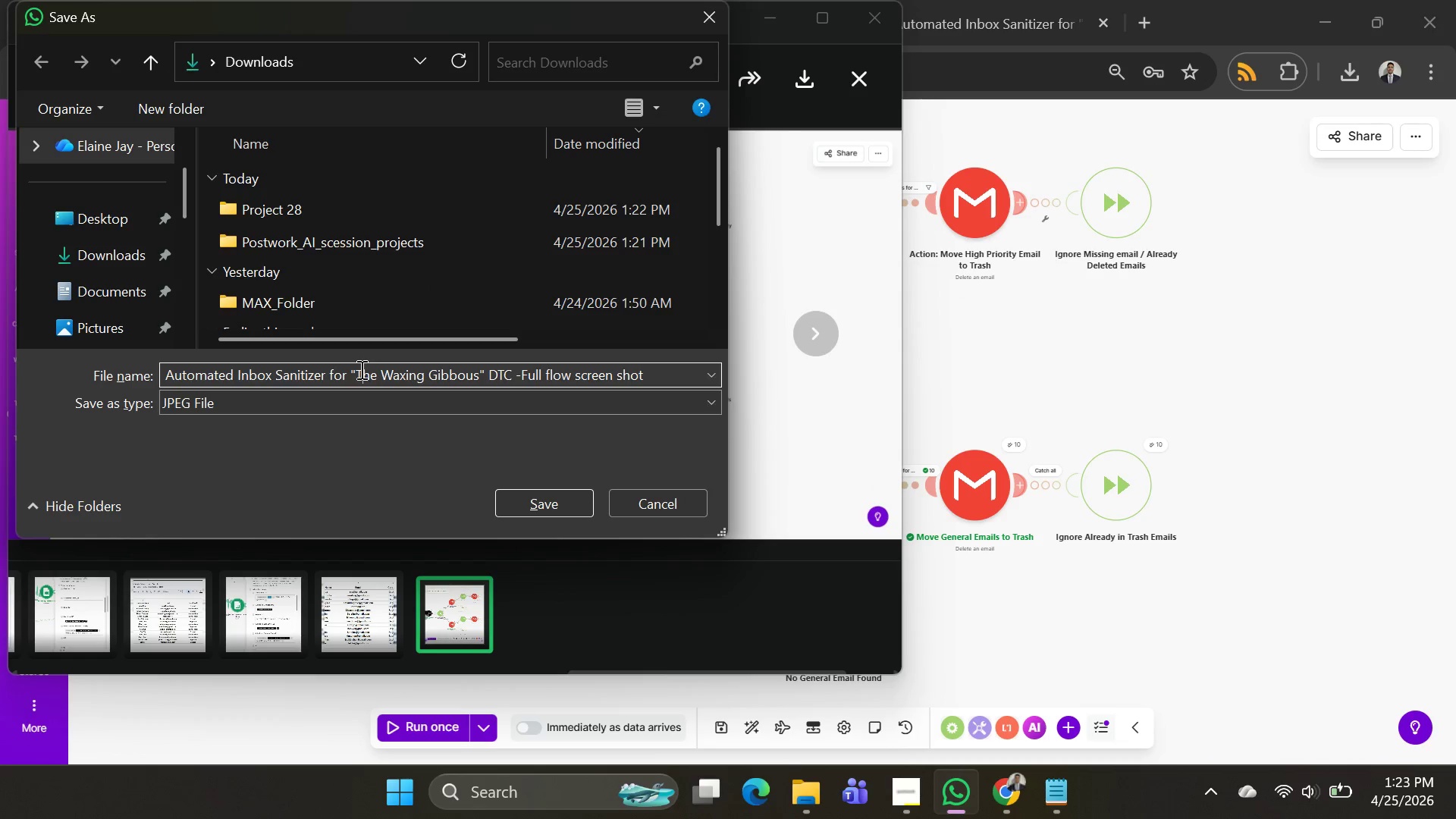 
left_click([360, 369])
 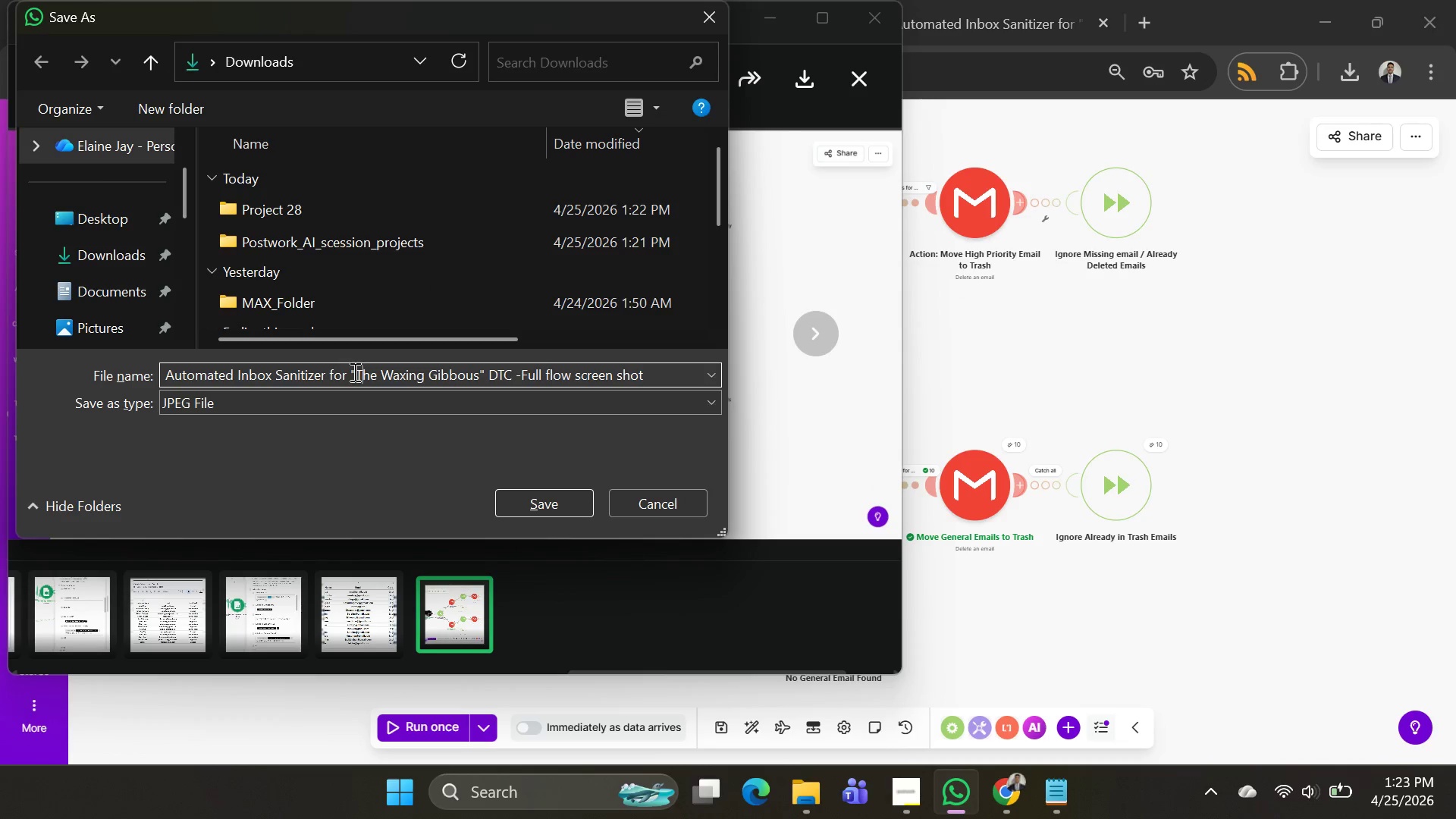 
left_click([353, 372])
 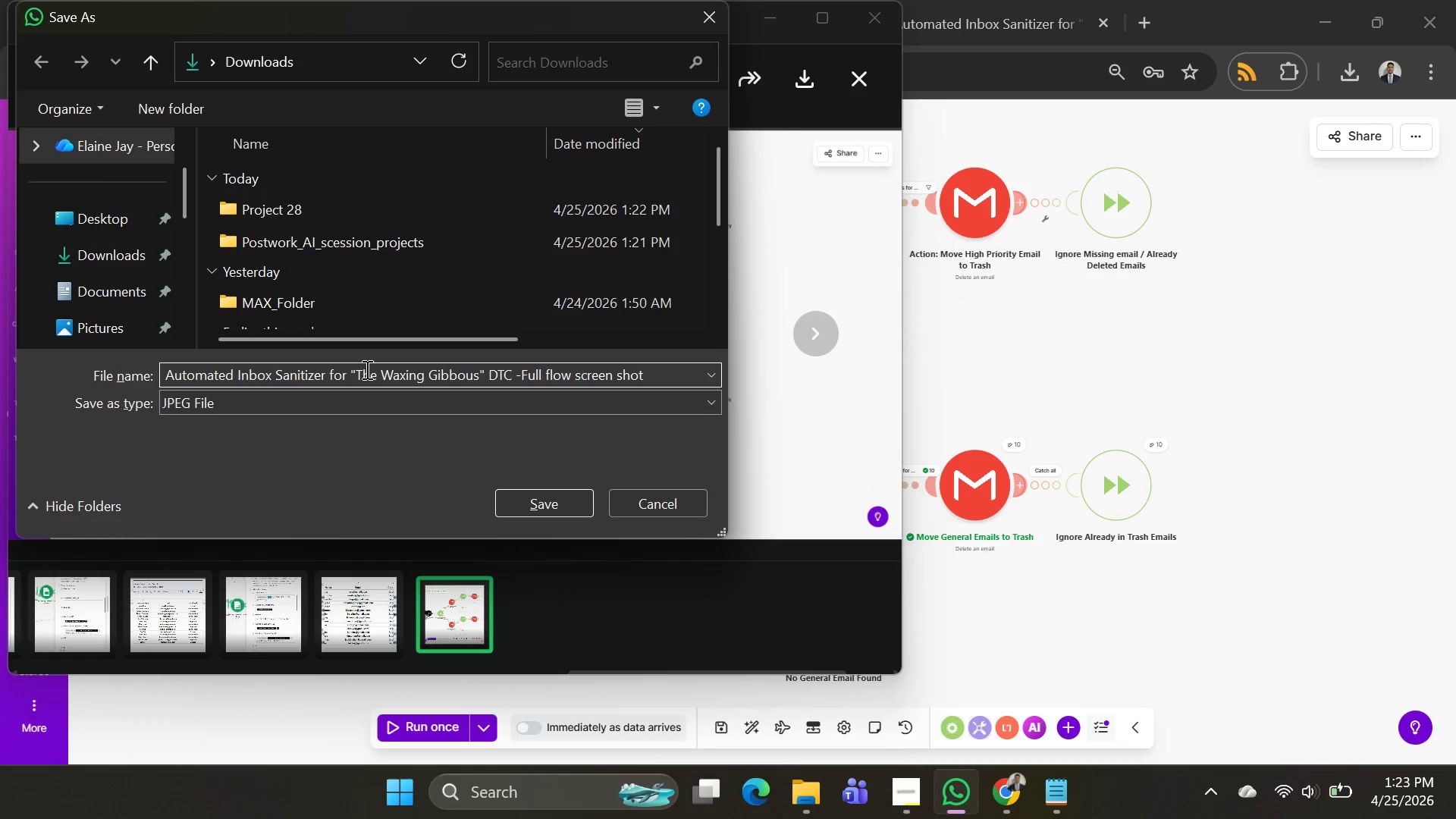 
key(Backspace)
 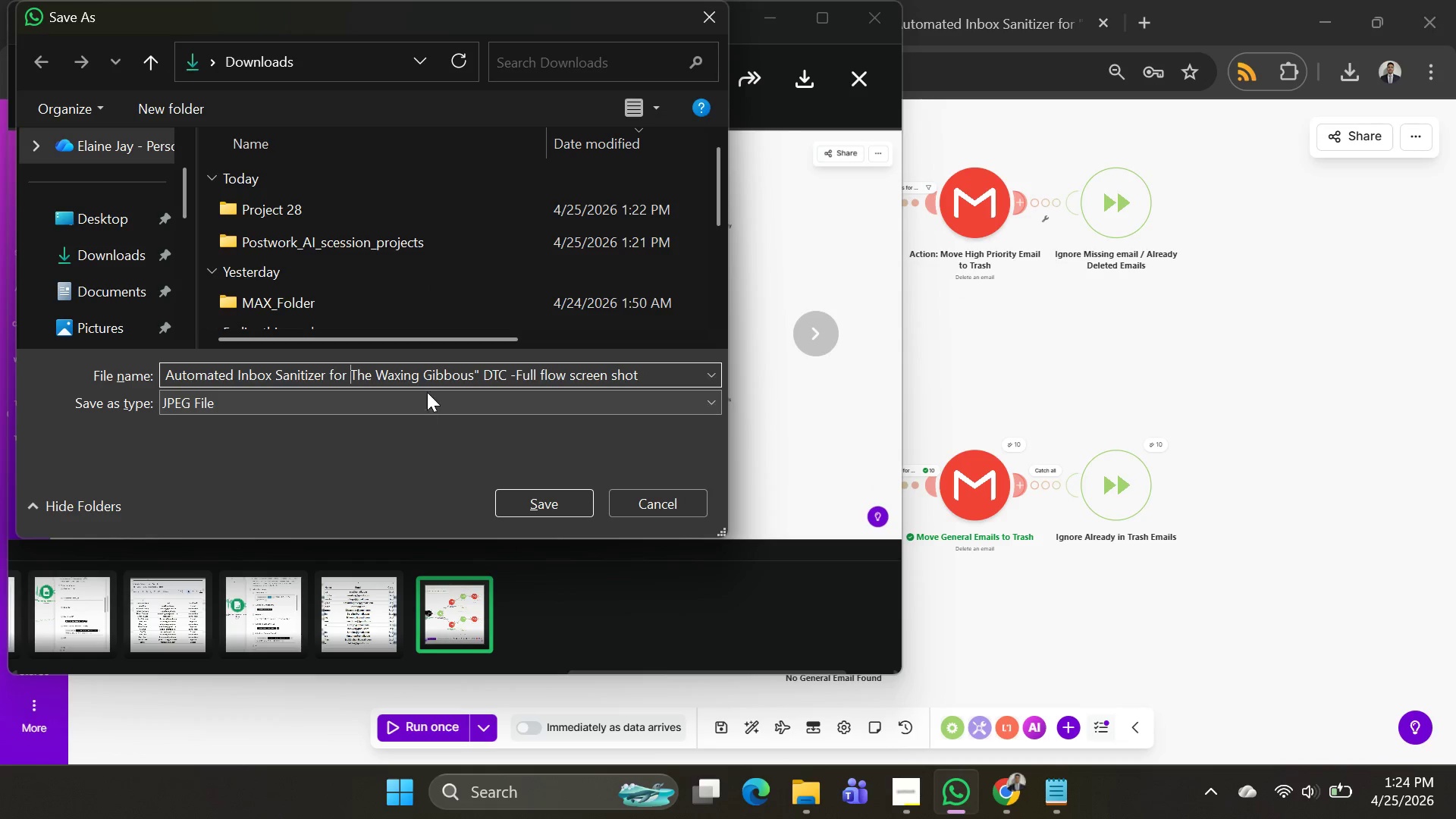 
left_click([479, 371])
 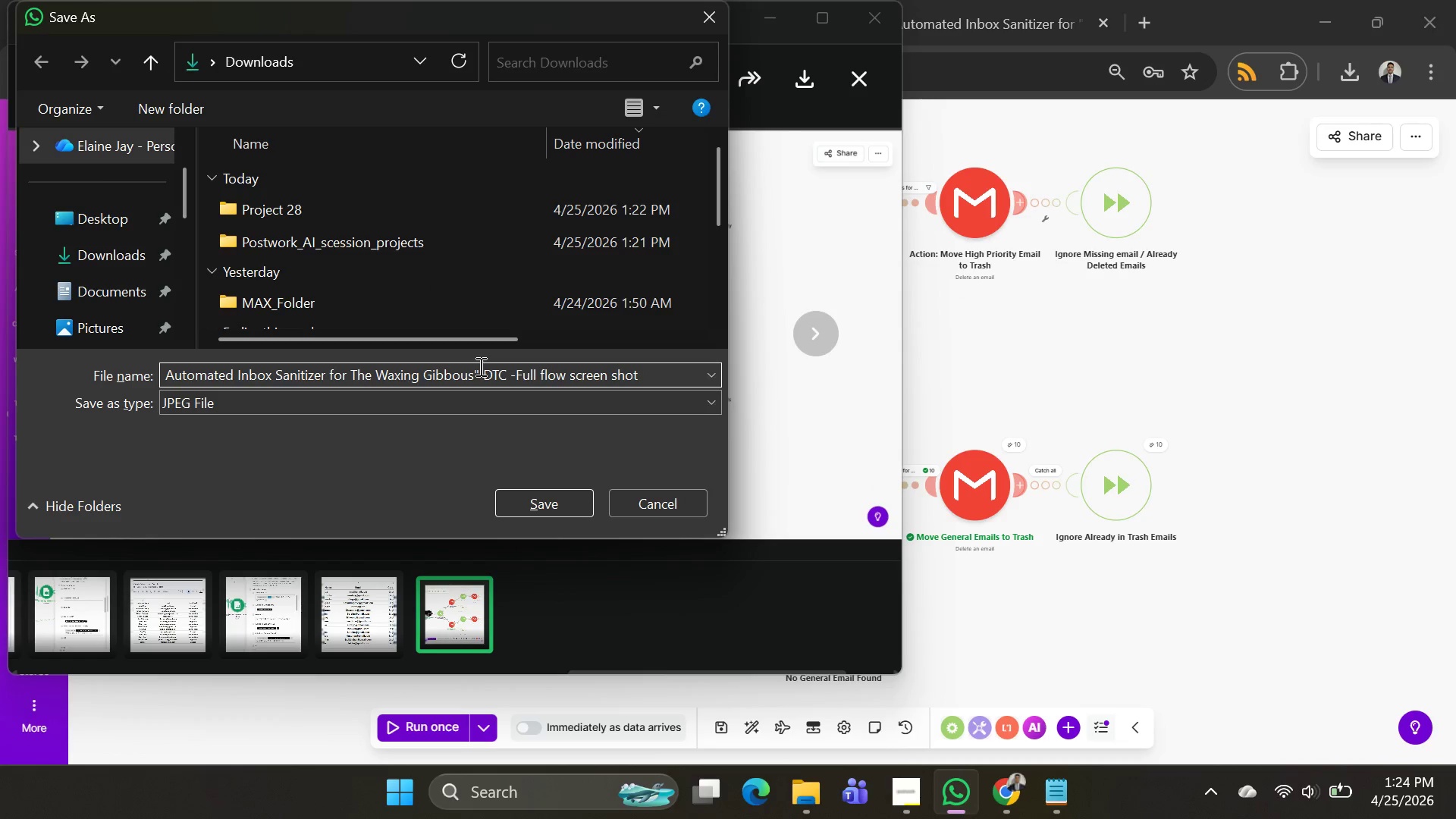 
key(Backspace)
 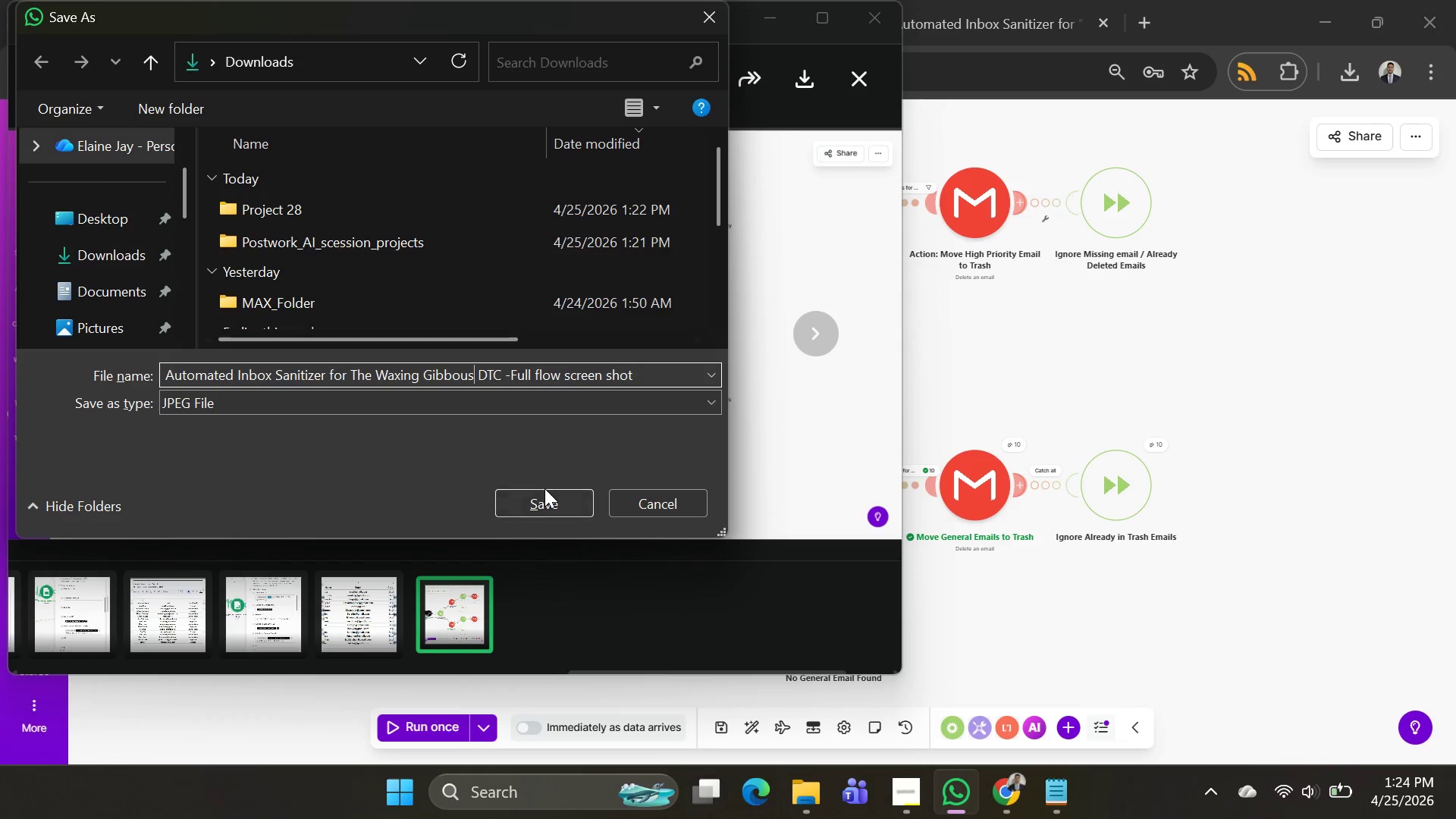 
double_click([544, 491])
 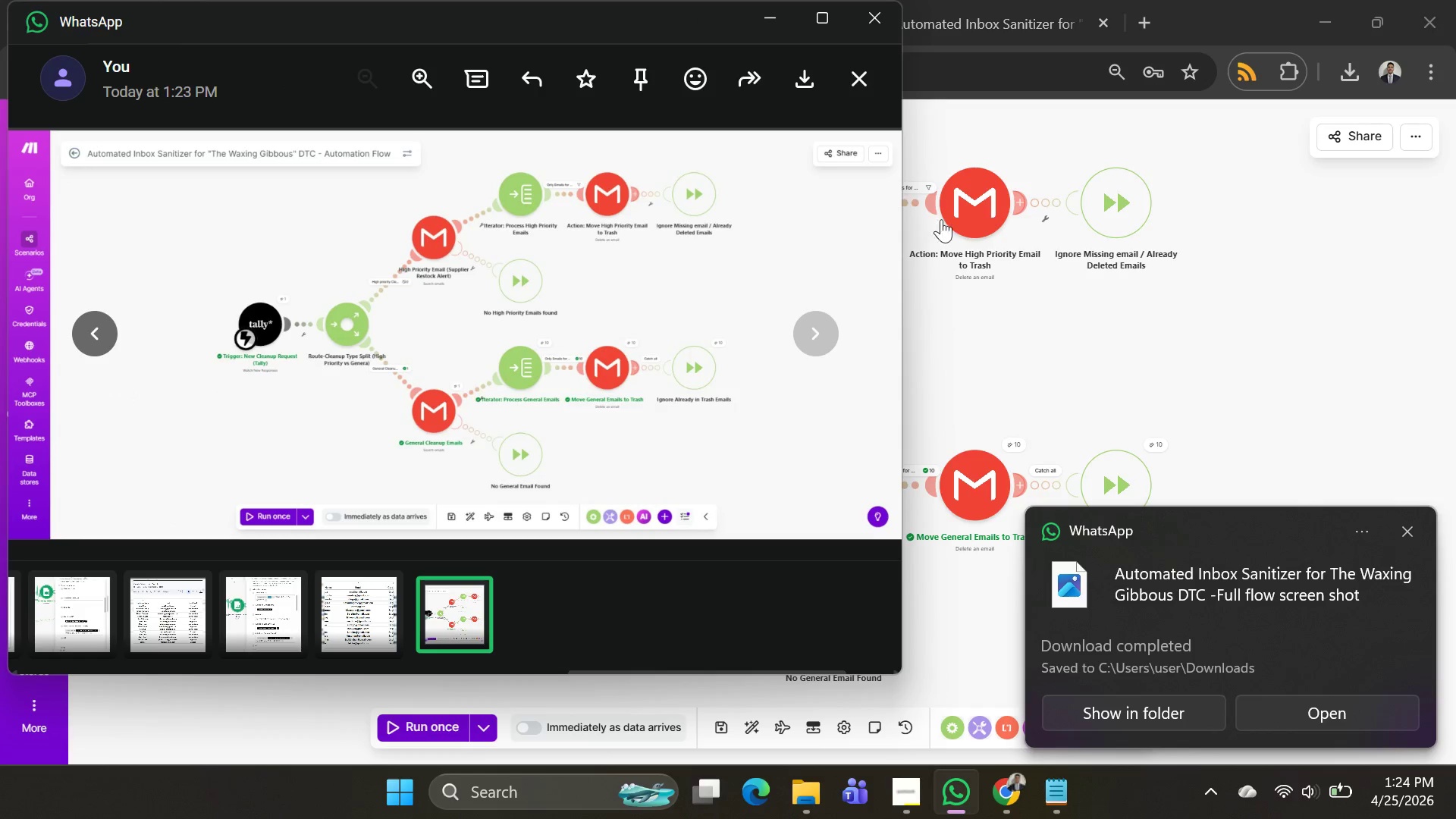 
left_click([1285, 268])
 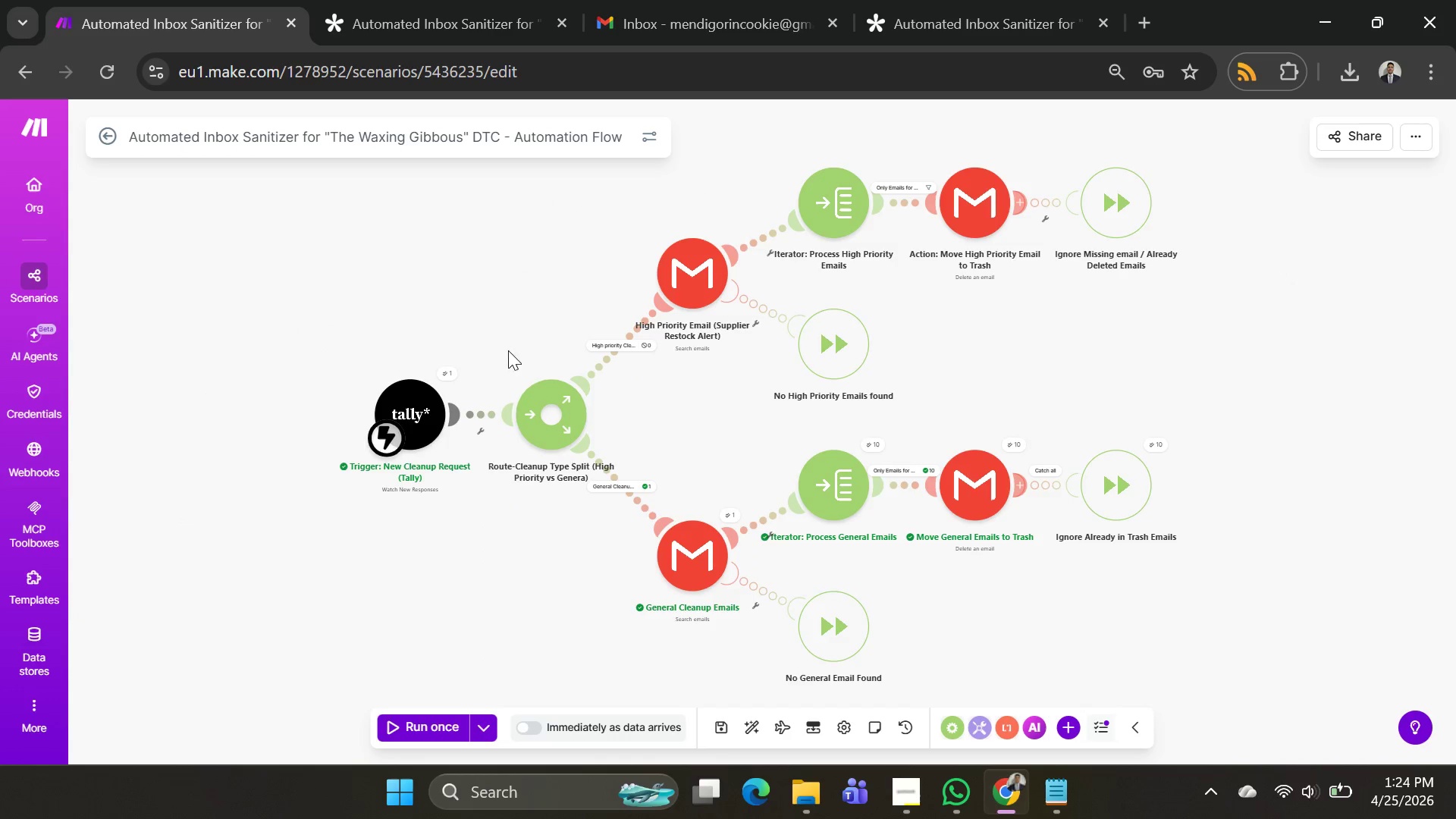 
left_click([446, 364])
 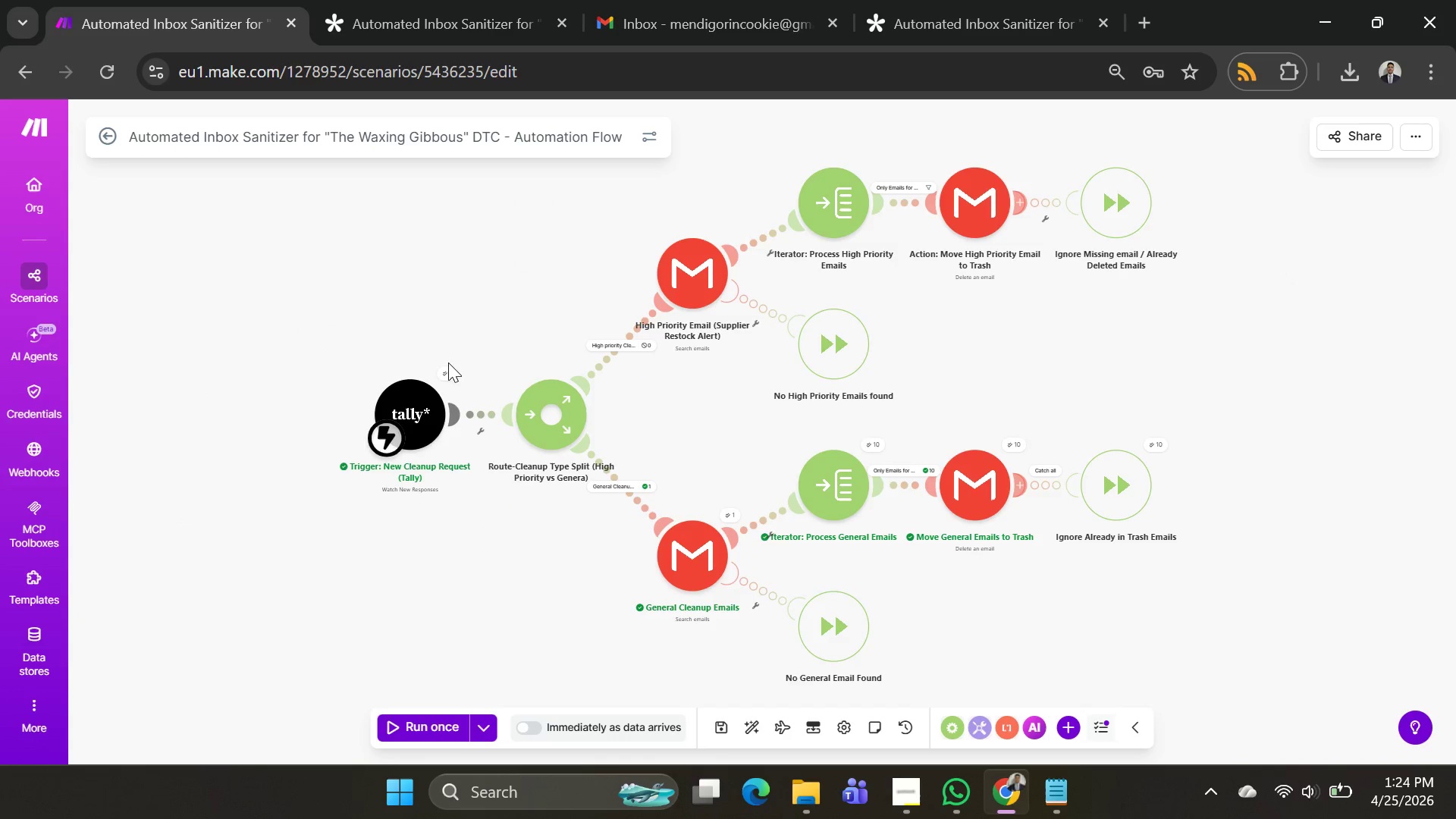 
left_click([448, 366])